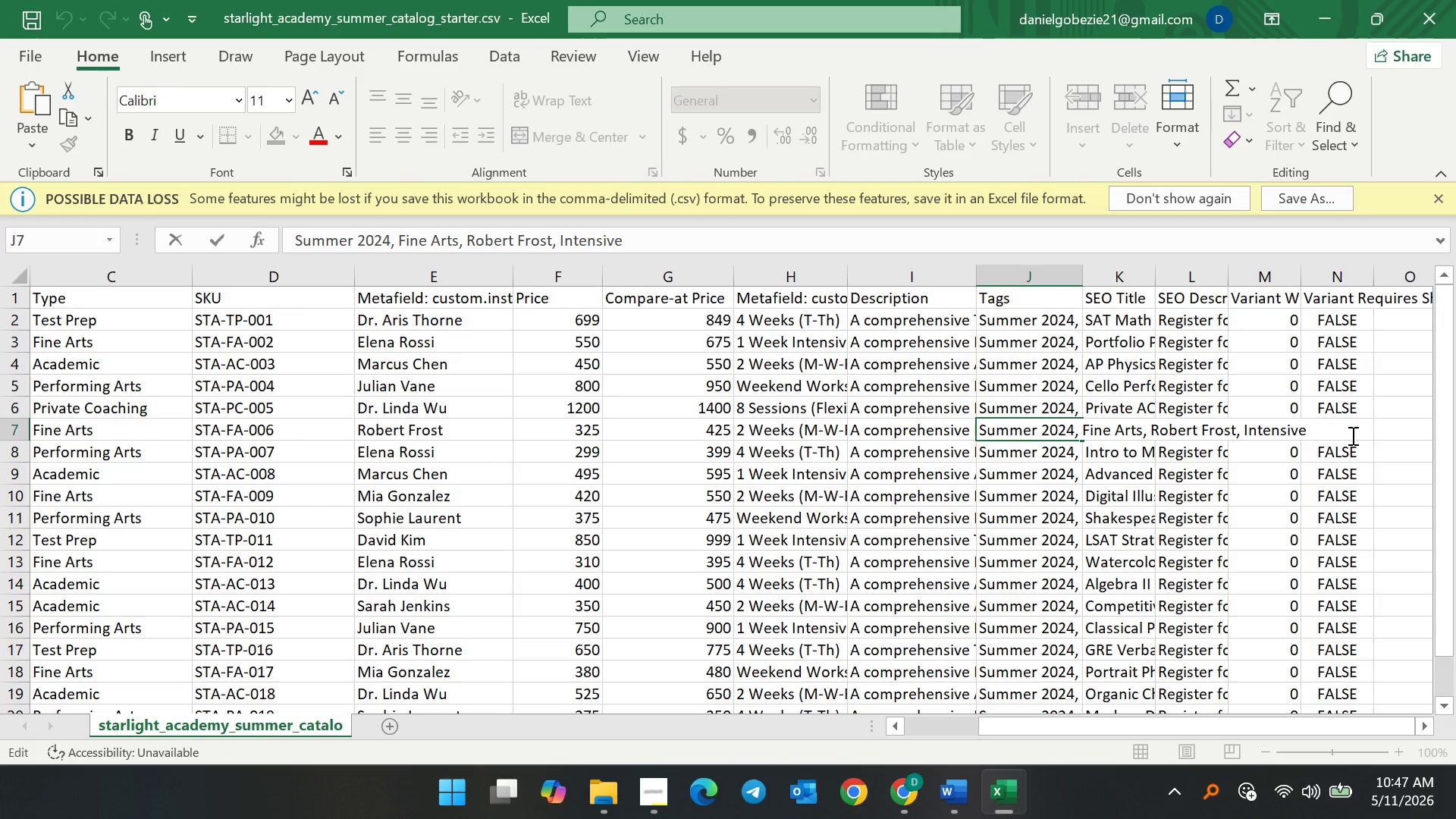 
key(Comma)
 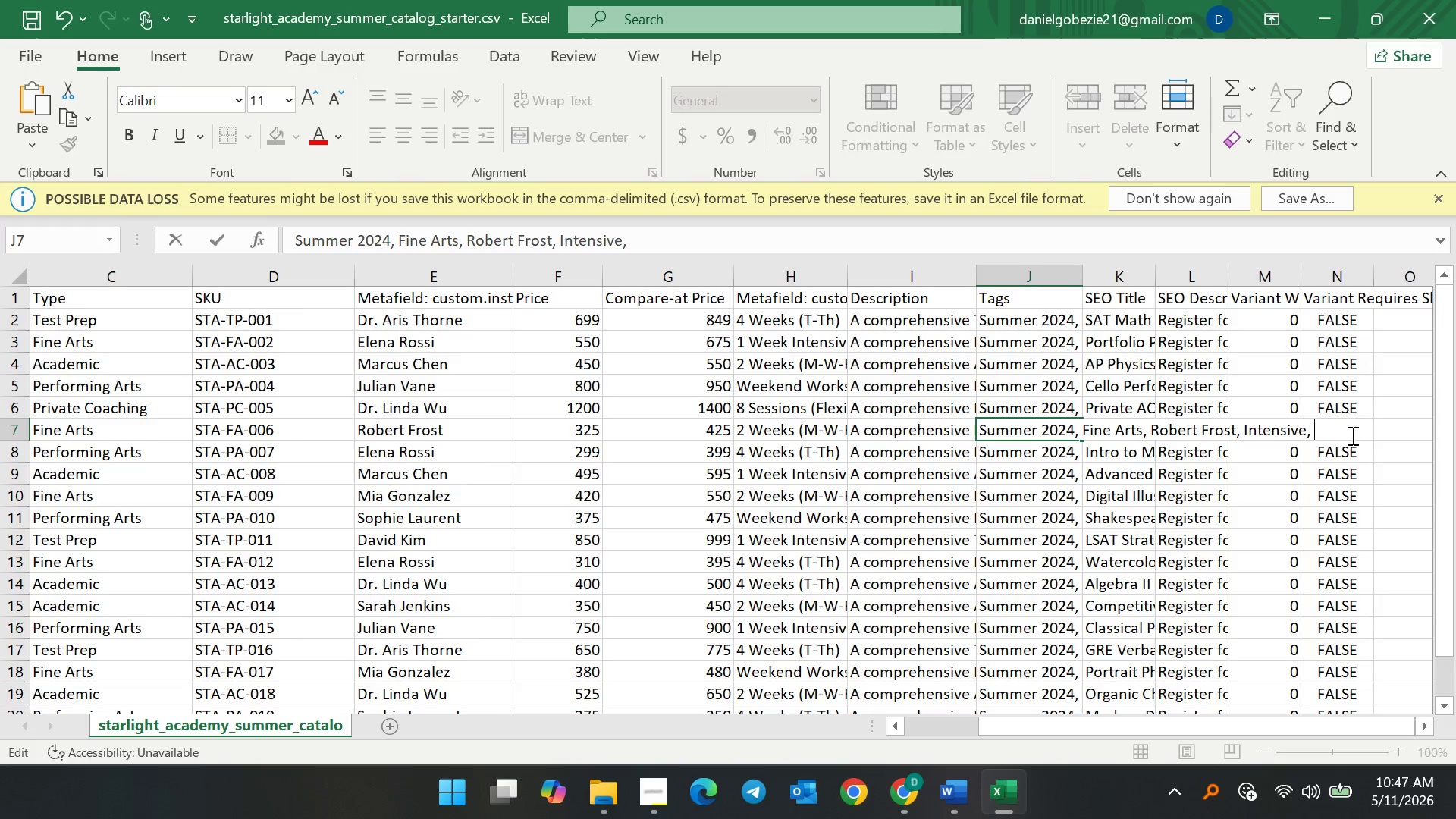 
key(Space)
 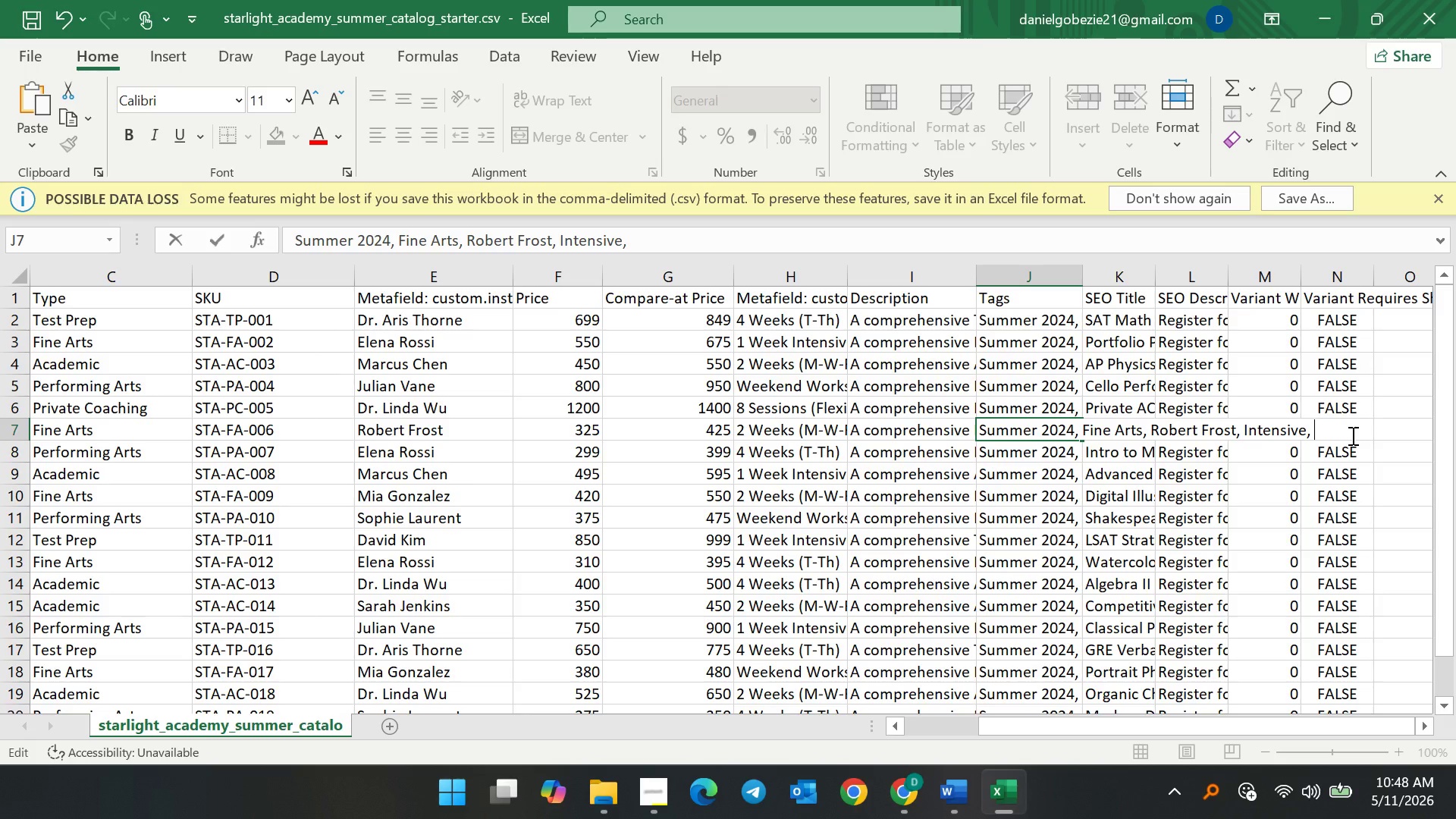 
wait(47.14)
 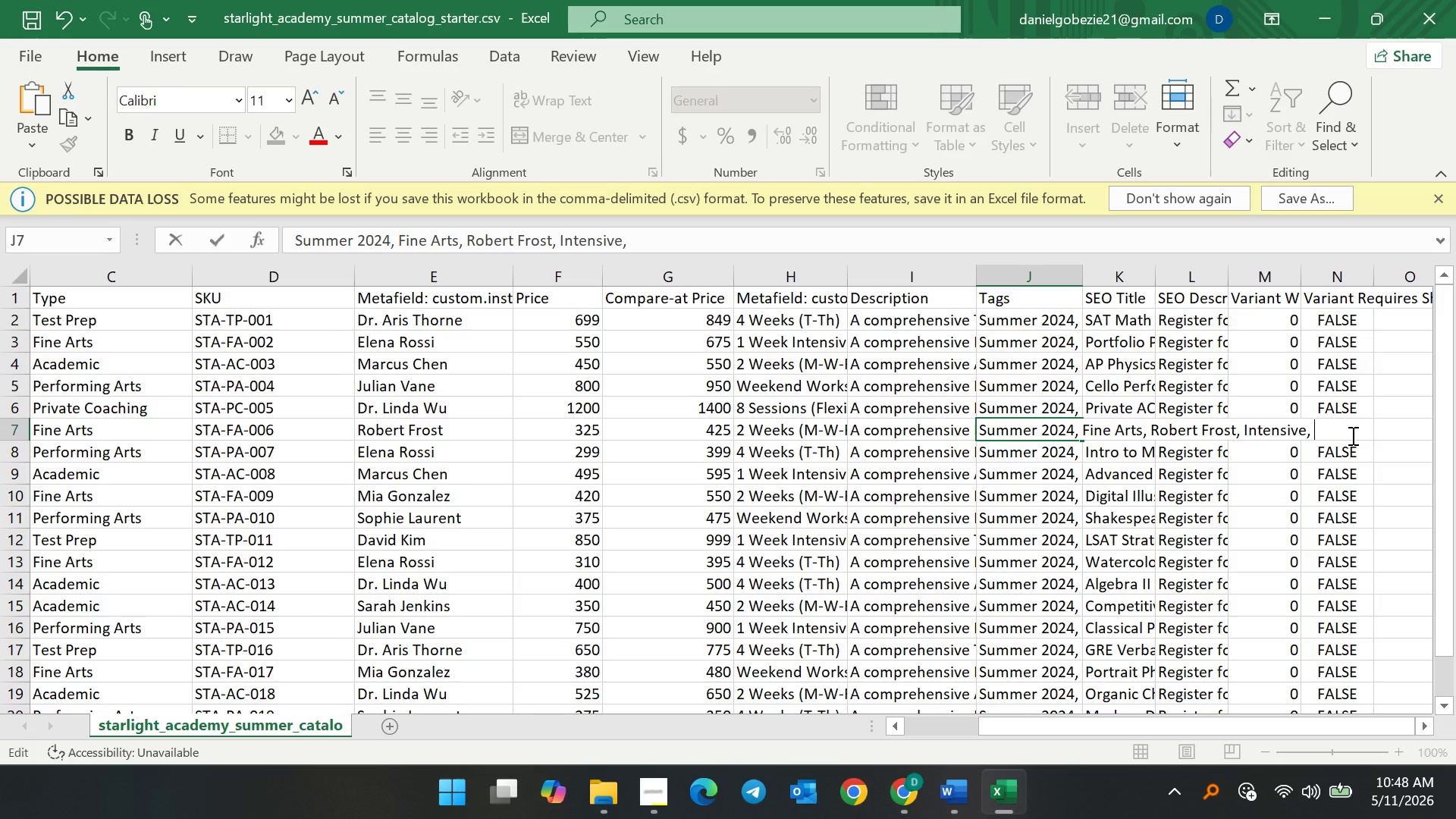 
key(Comma)
 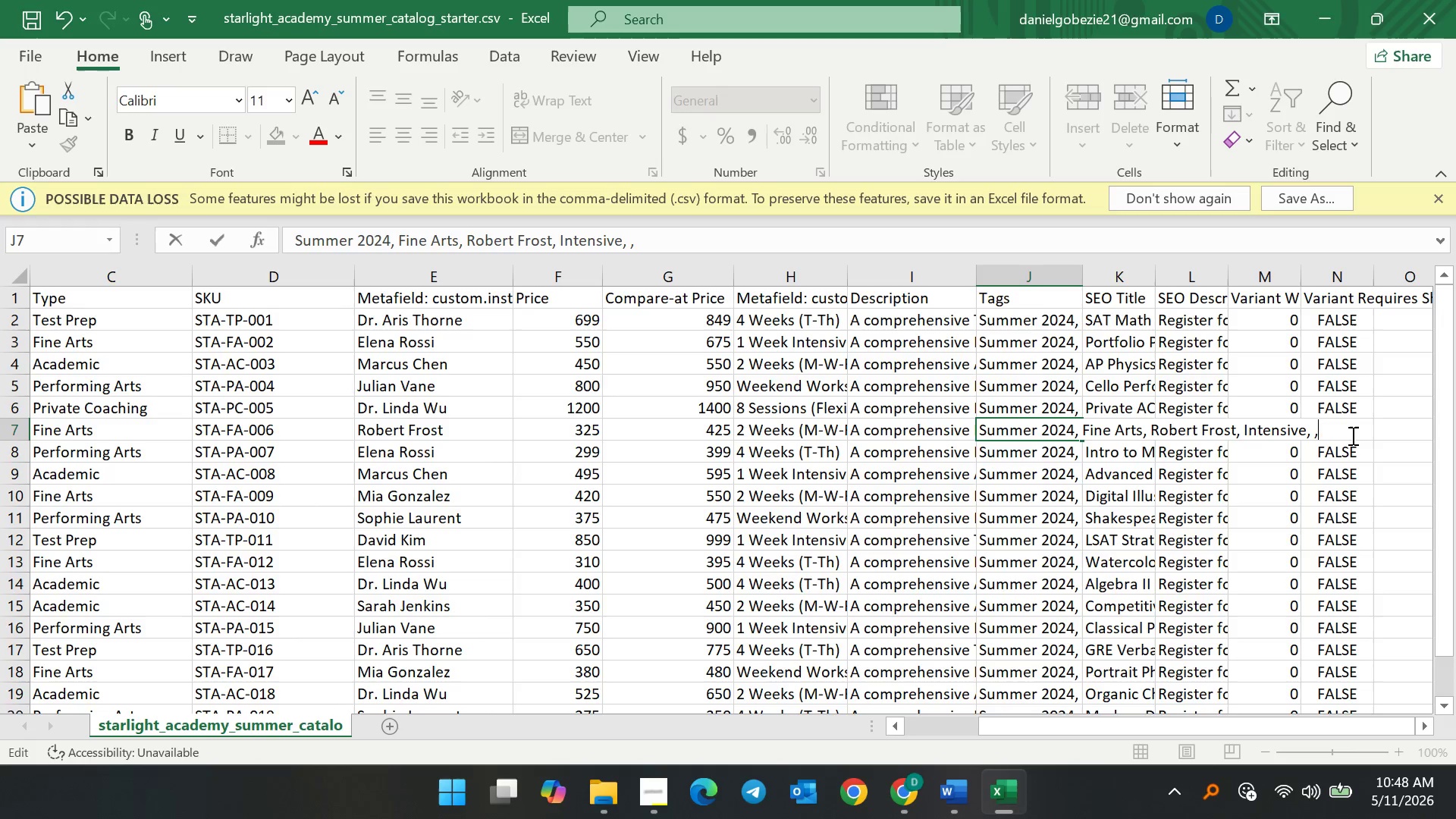 
key(Space)
 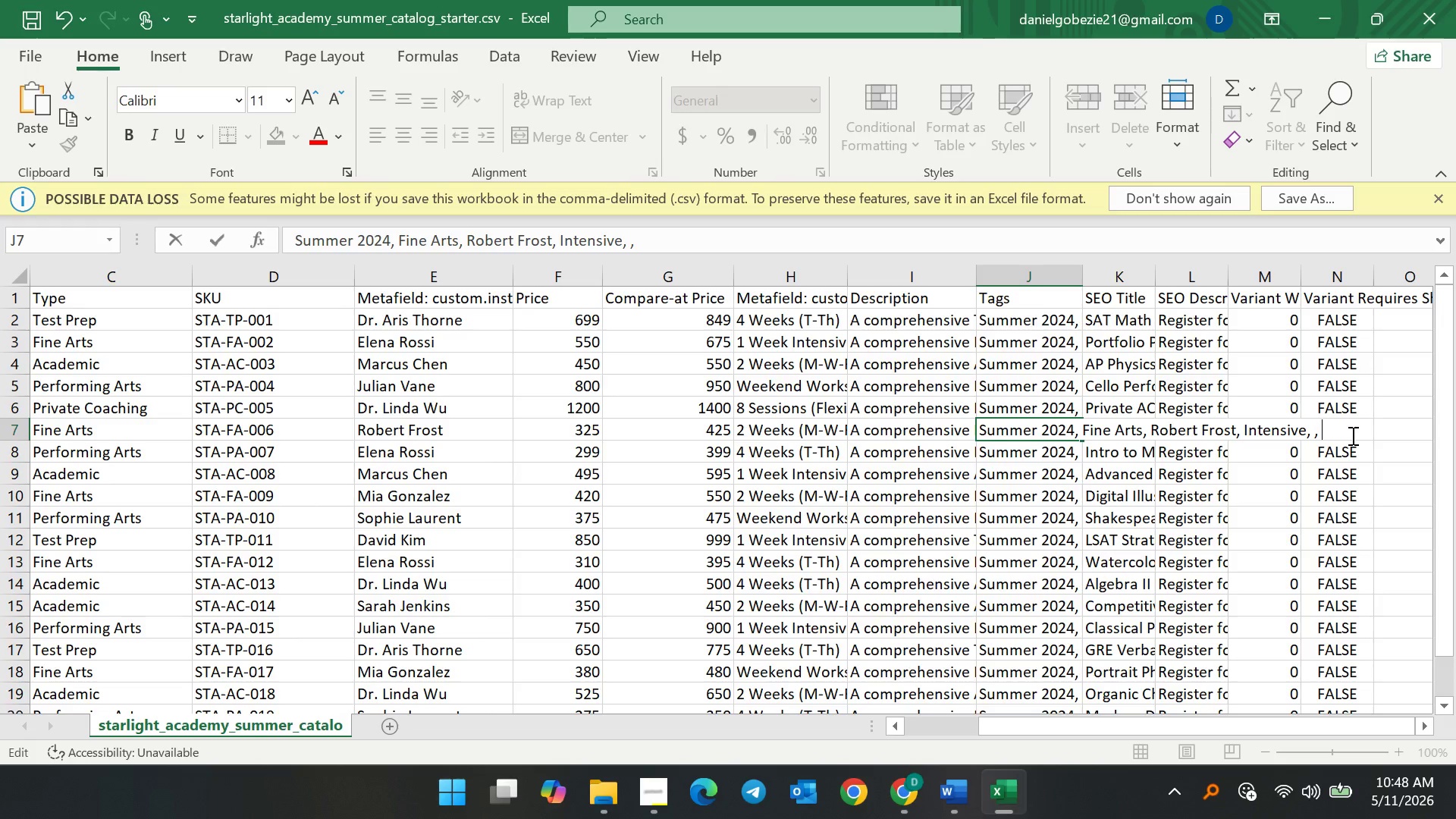 
wait(11.61)
 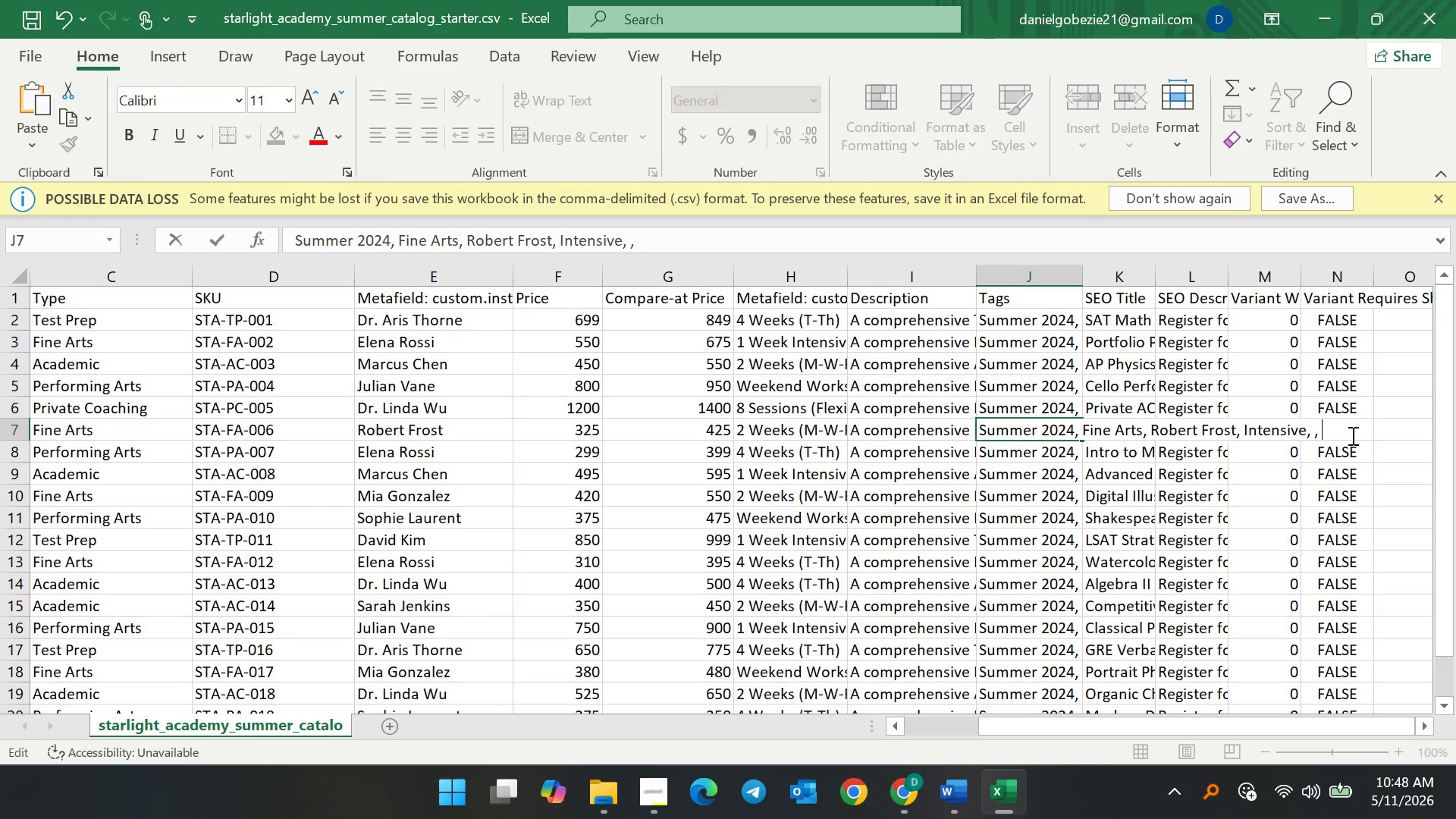 
key(Backspace)
key(Backspace)
type(Ctreative Writing)
 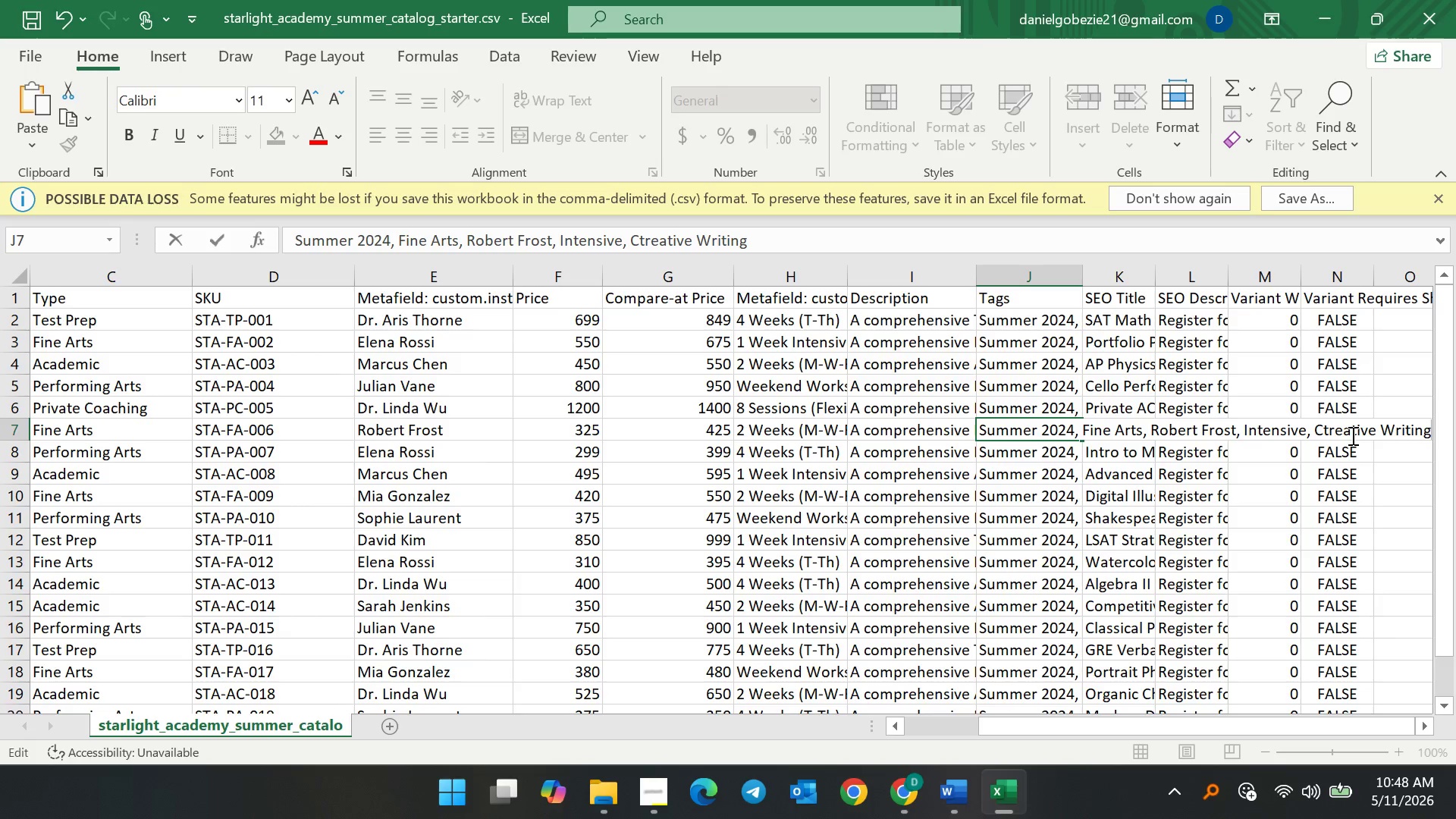 
left_click([1329, 428])
 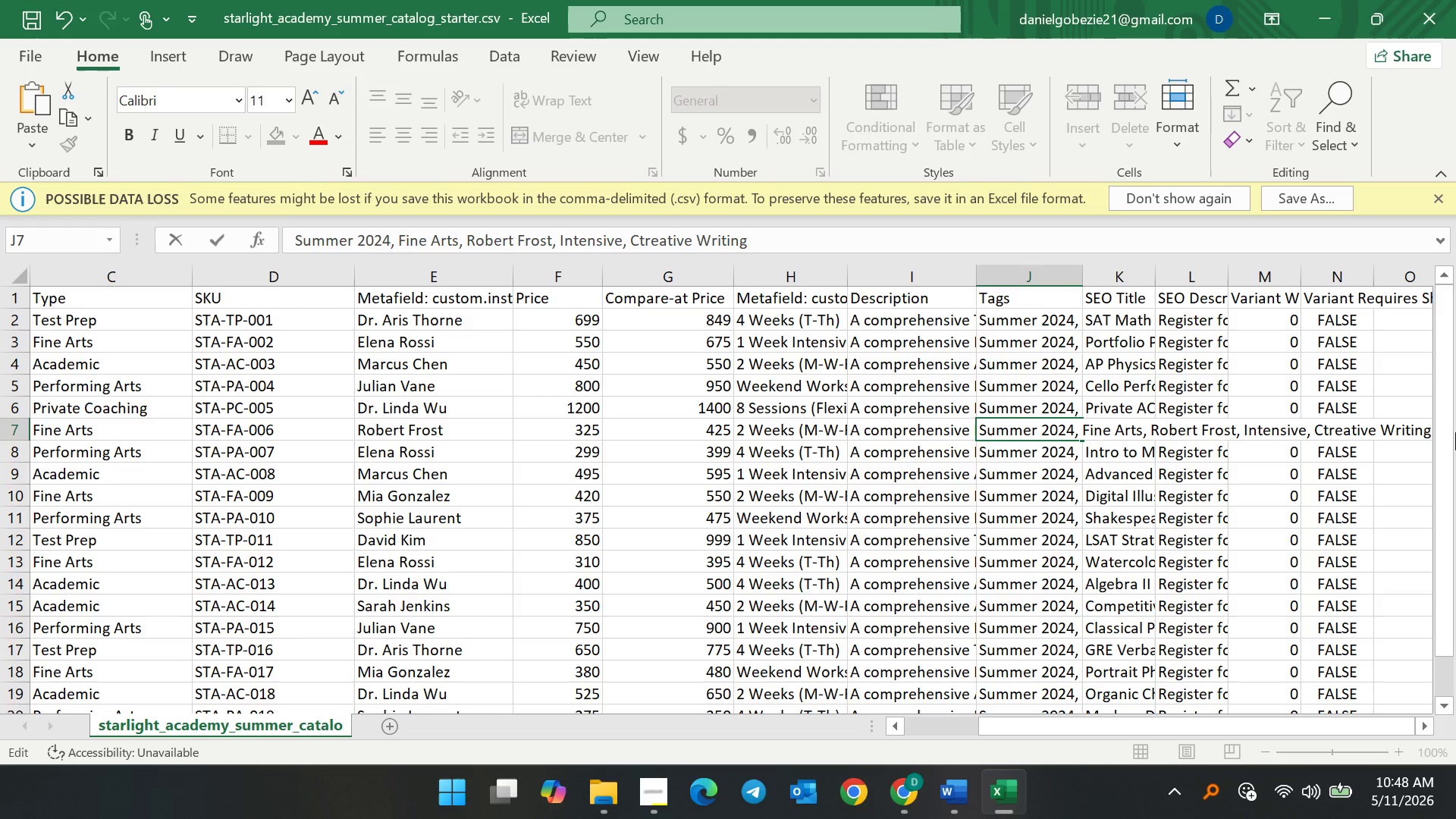 
key(Backspace)
 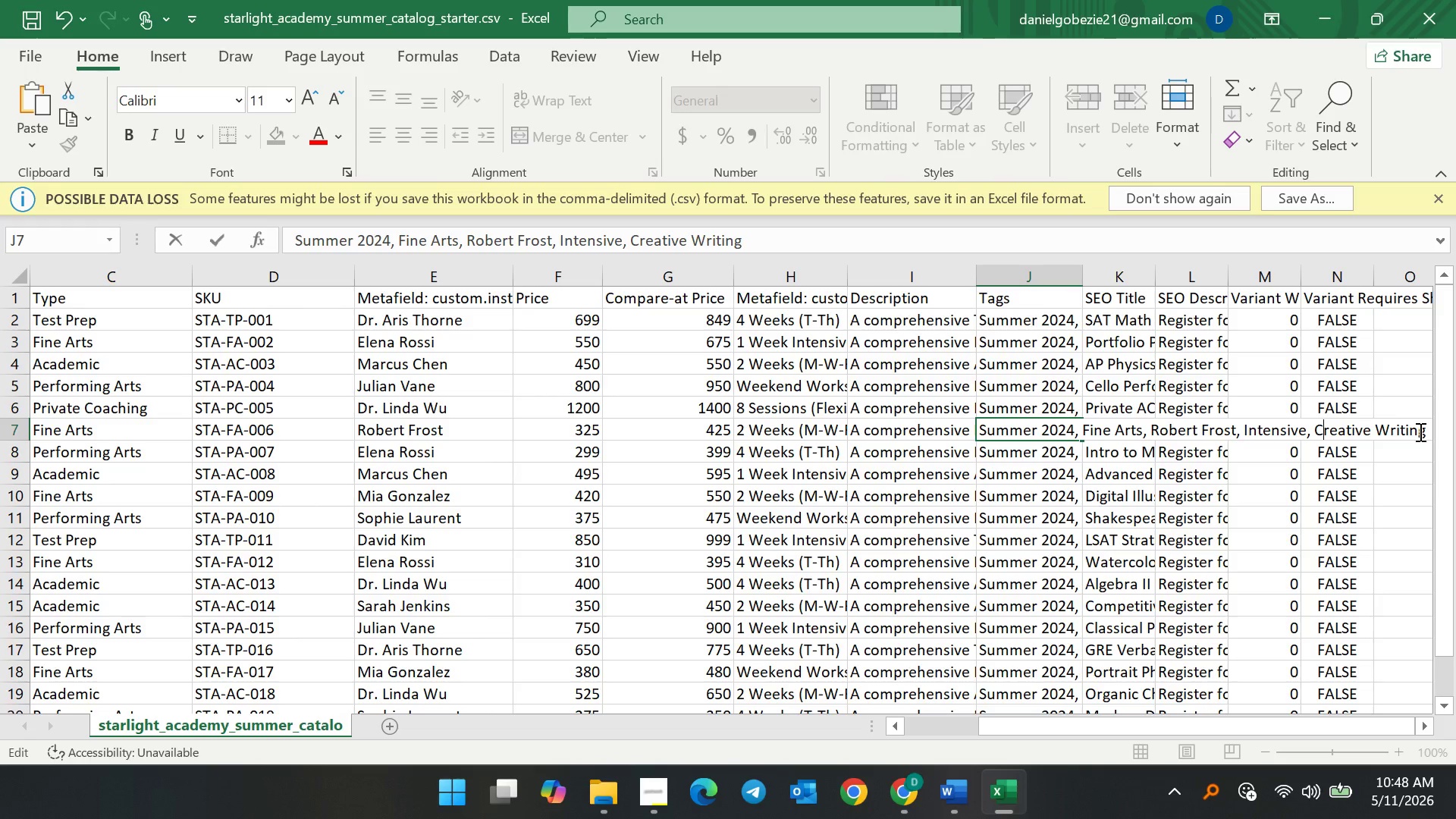 
left_click([1422, 431])
 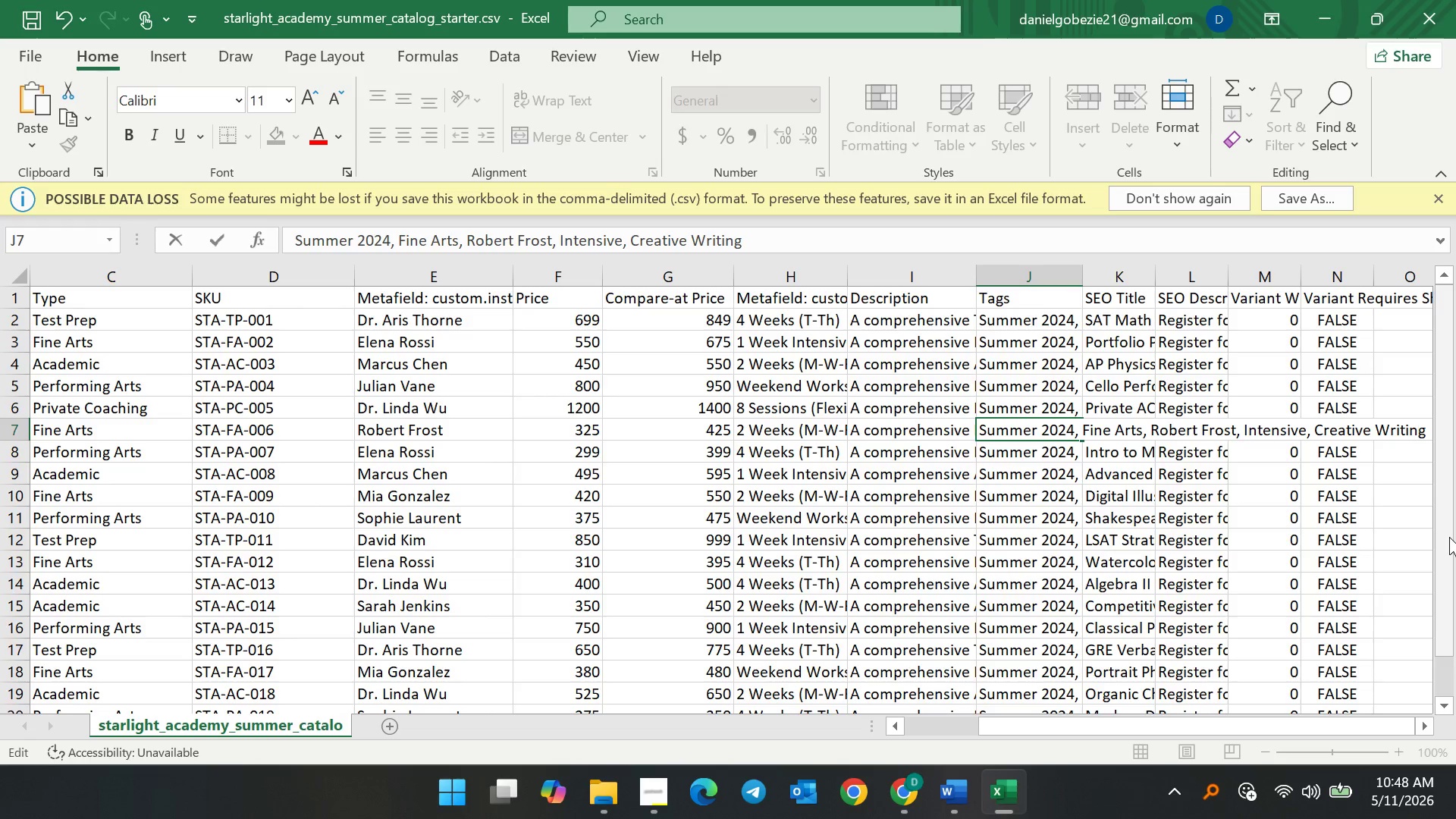 
key(ArrowRight)
 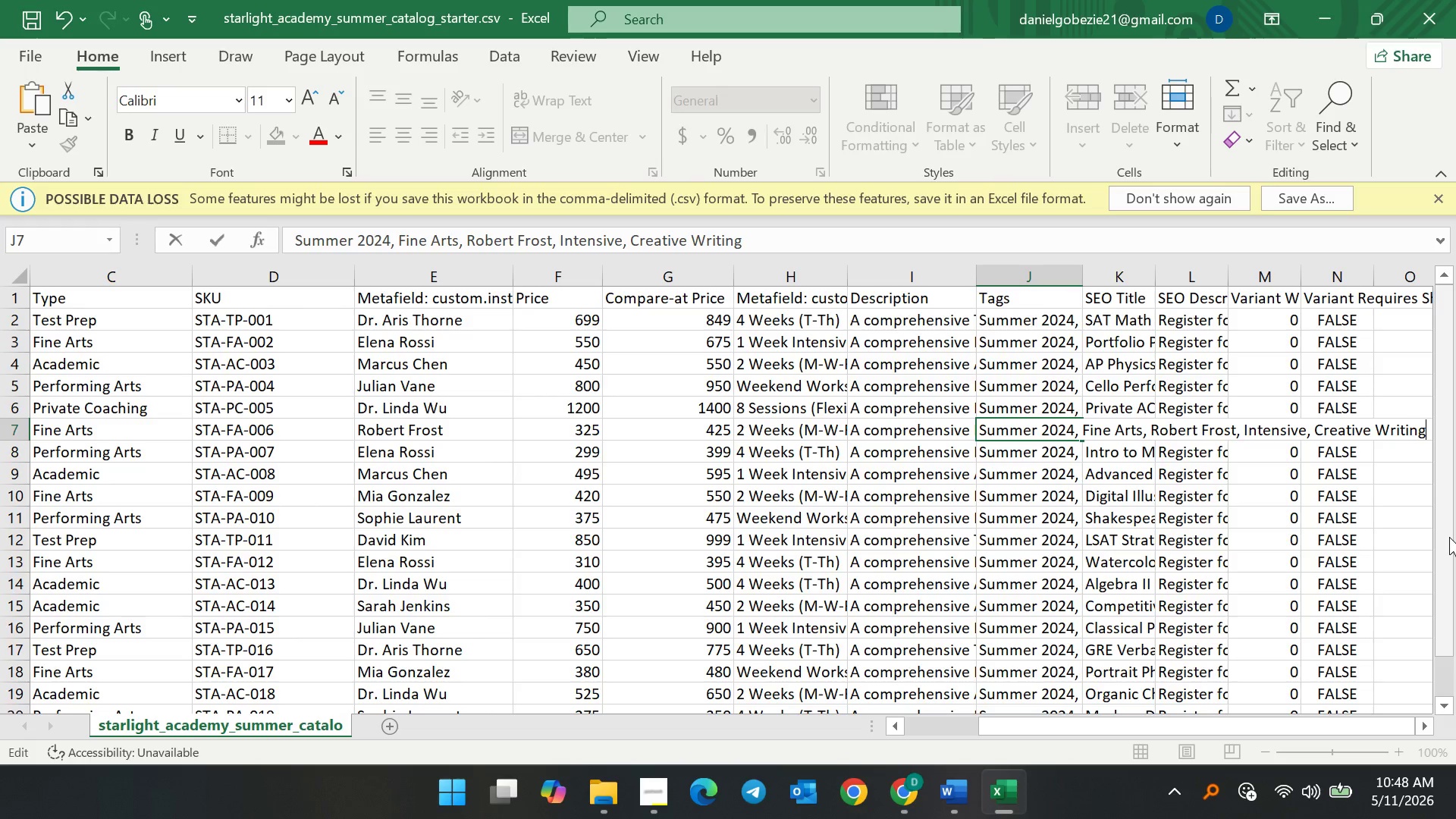 
key(Comma)
 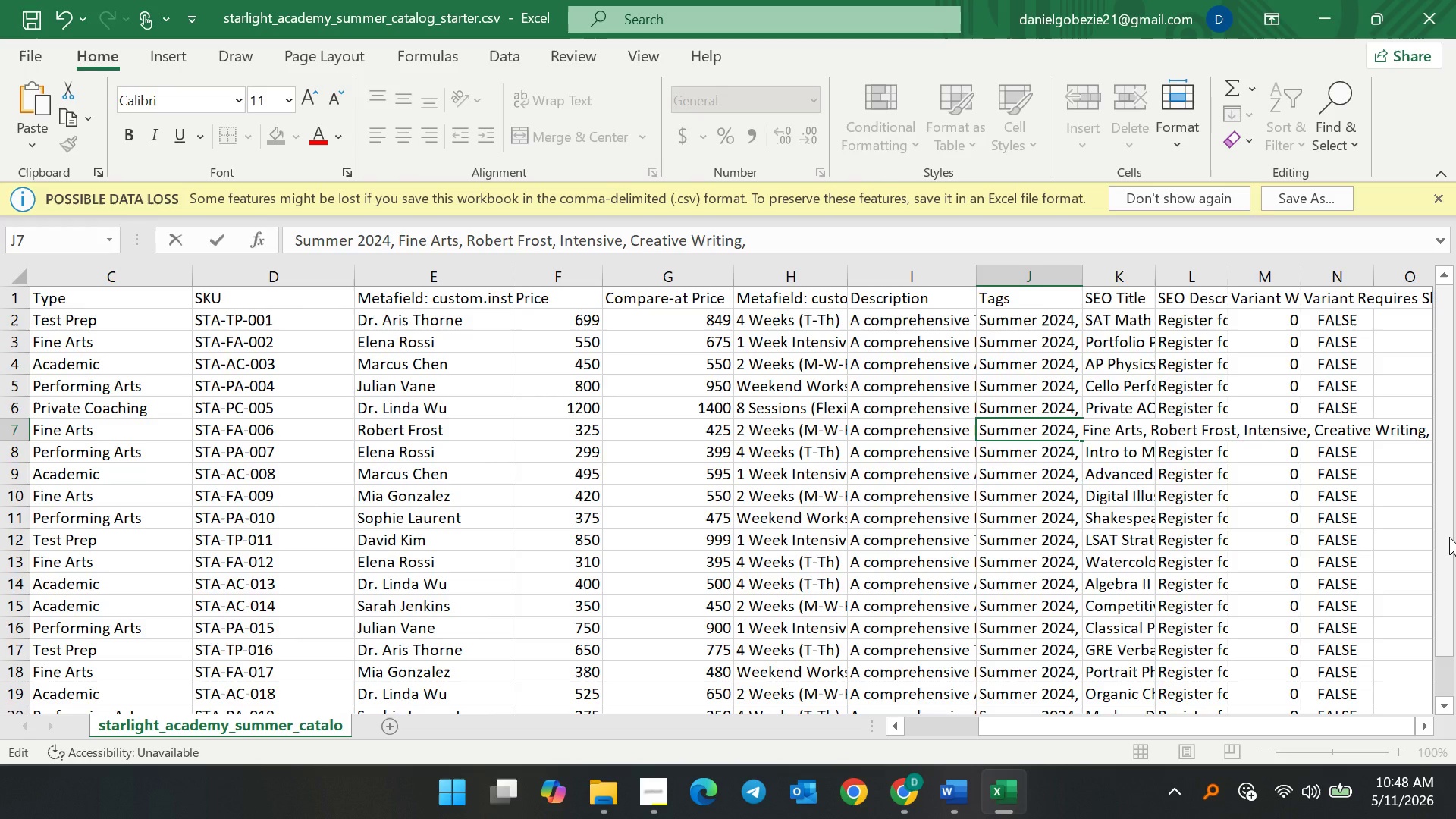 
key(Space)
 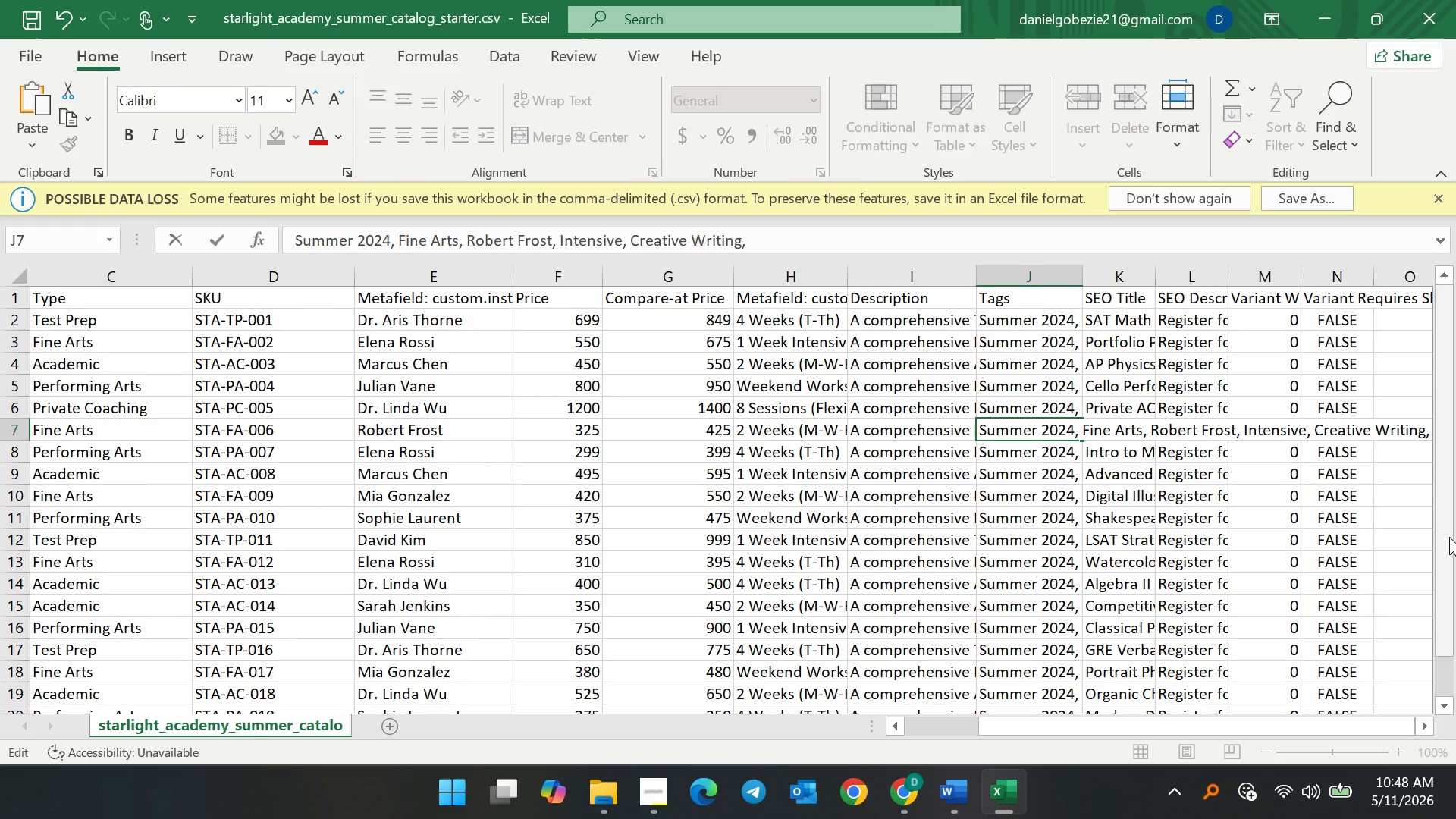 
wait(5.75)
 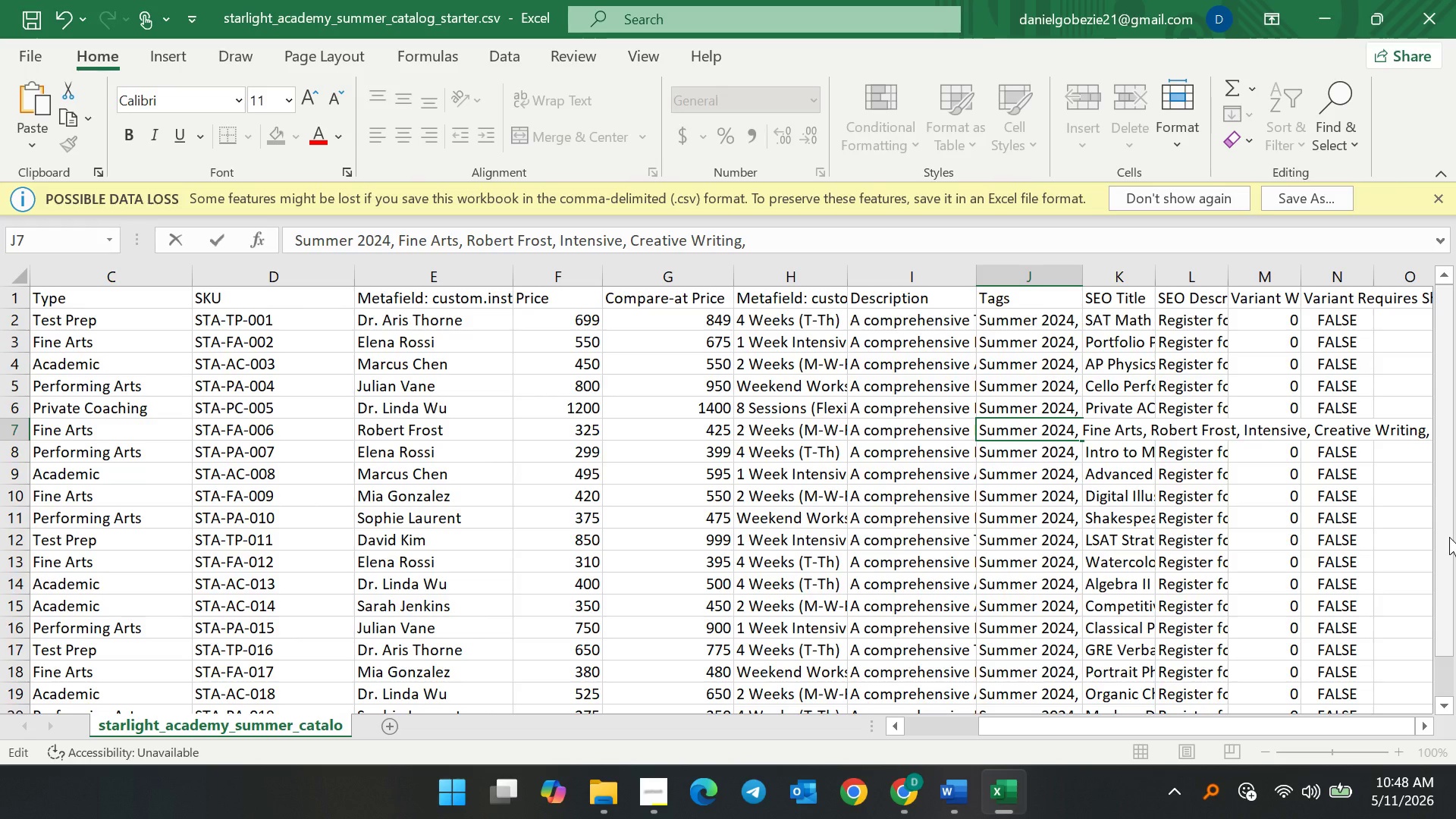 
type(Writing Workshop, )
 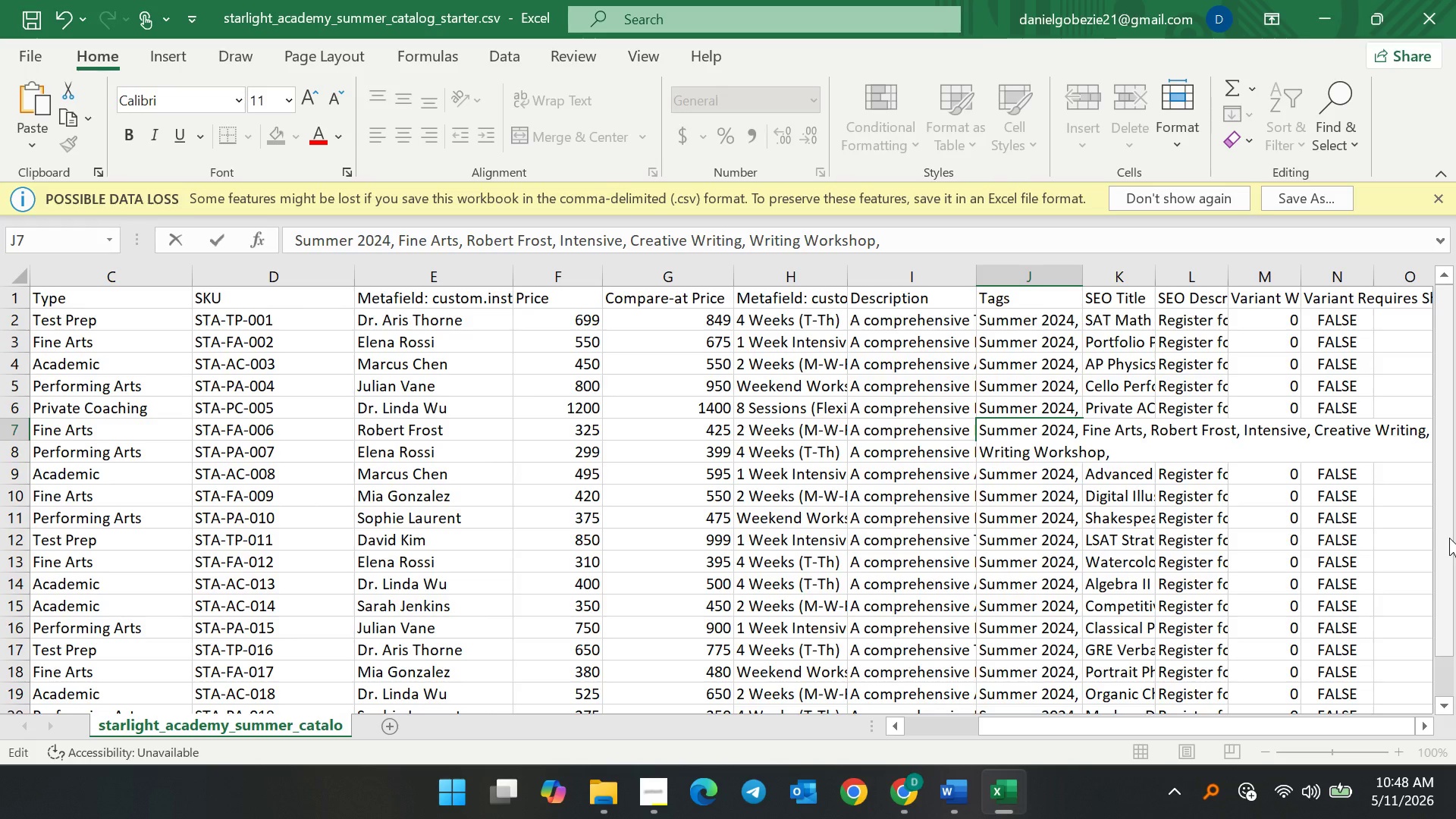 
wait(20.67)
 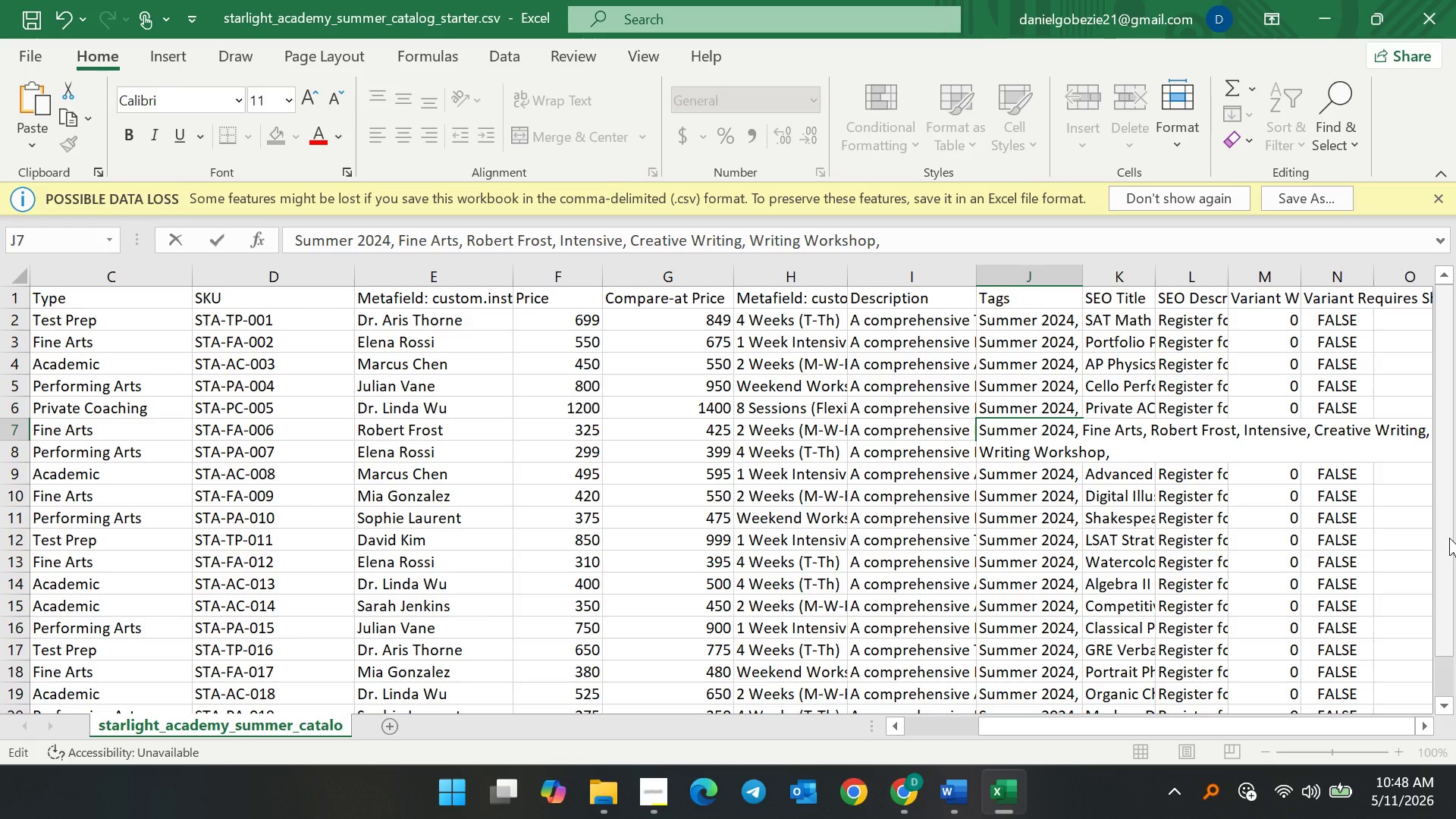 
key(Shift+B)
 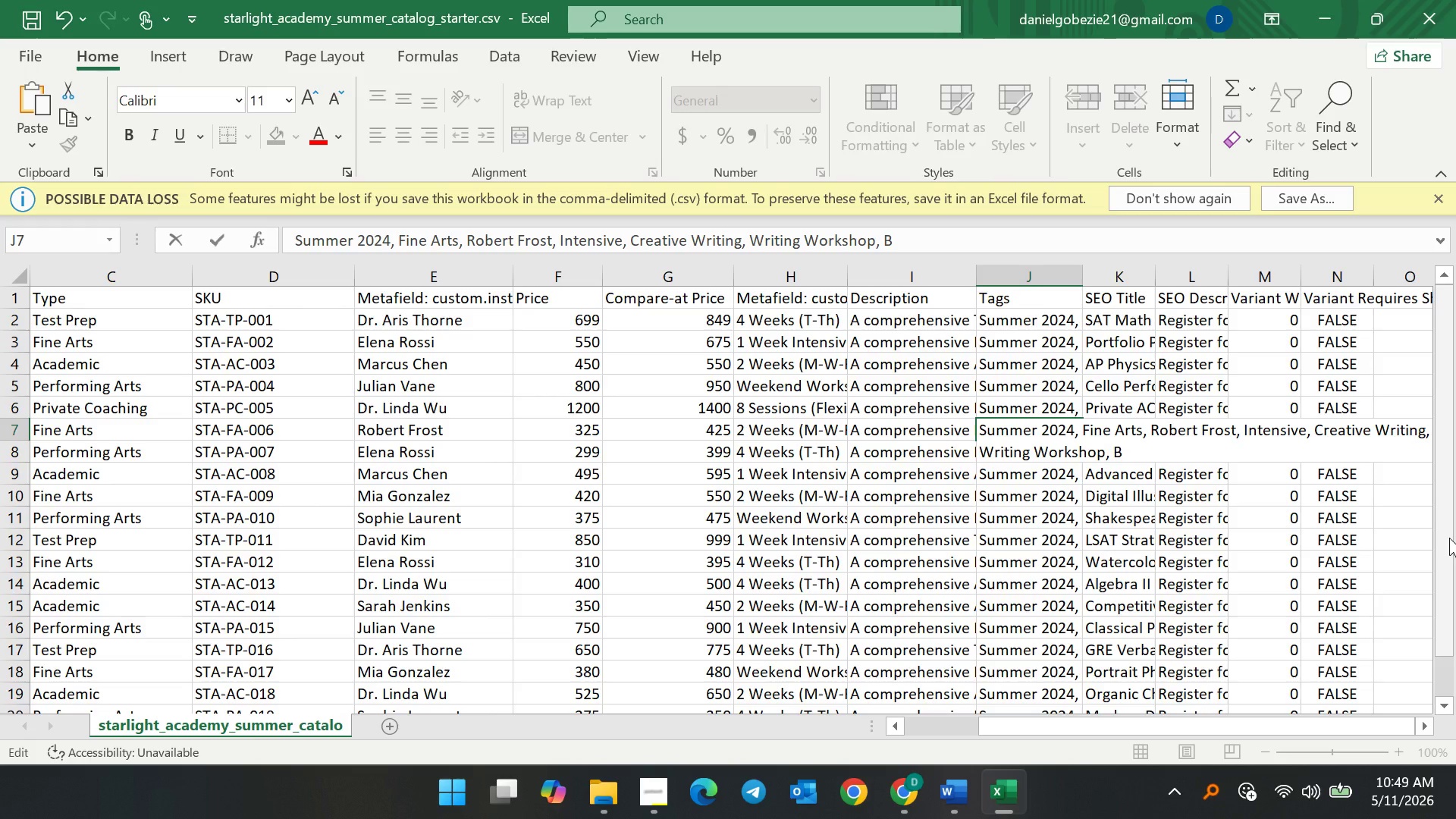 
key(Backspace)
 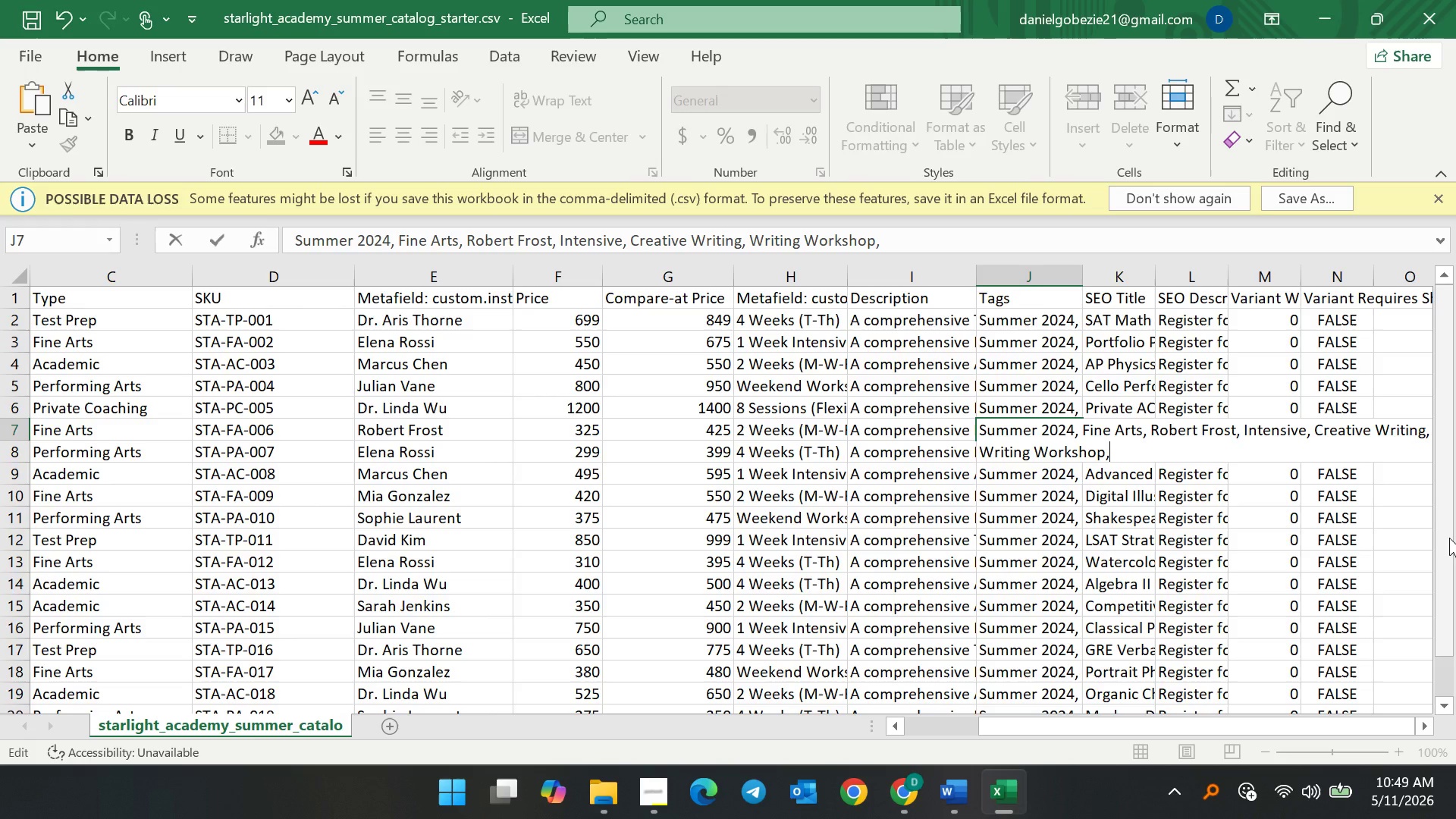 
key(Backspace)
 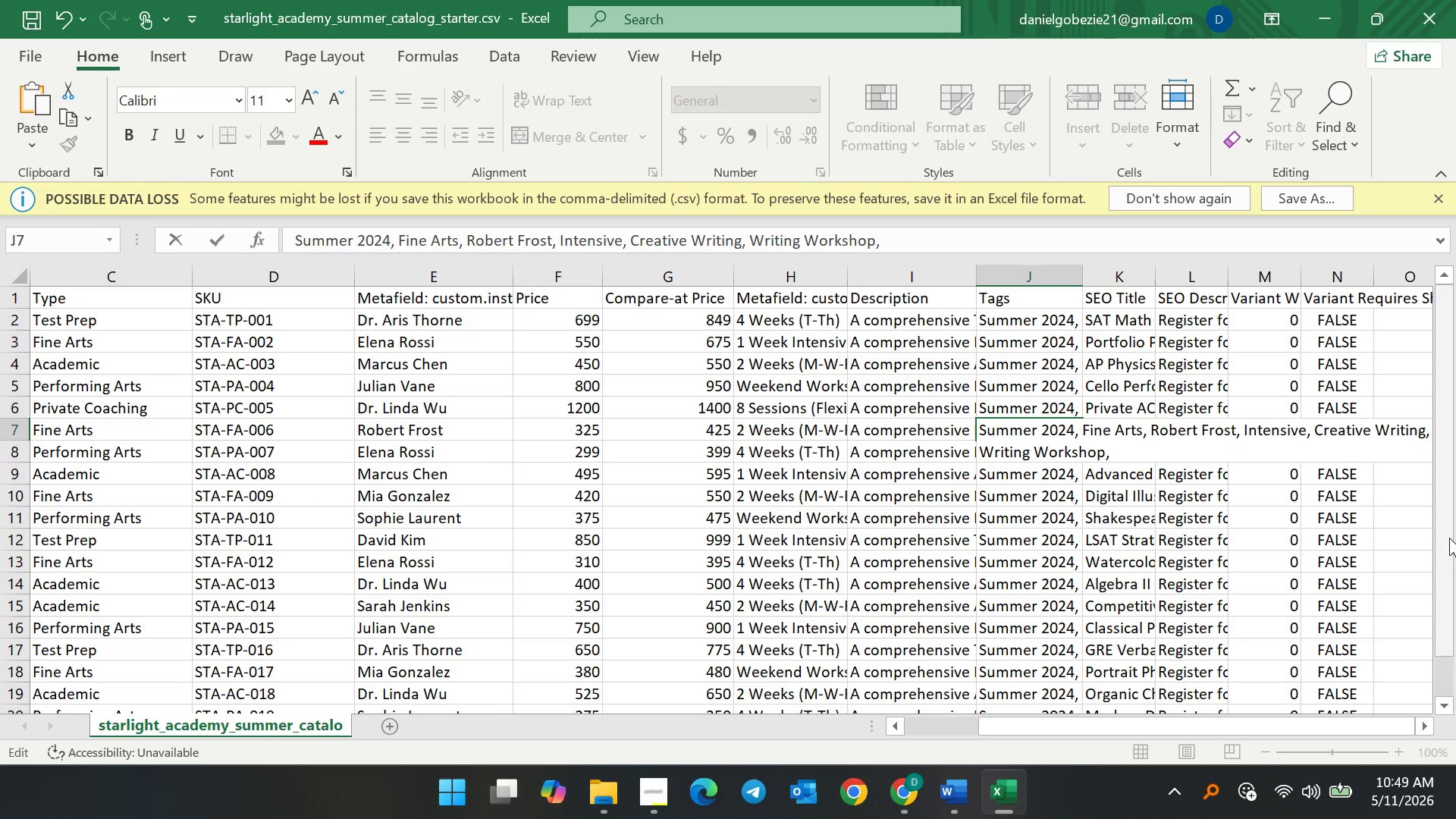 
key(Backspace)
 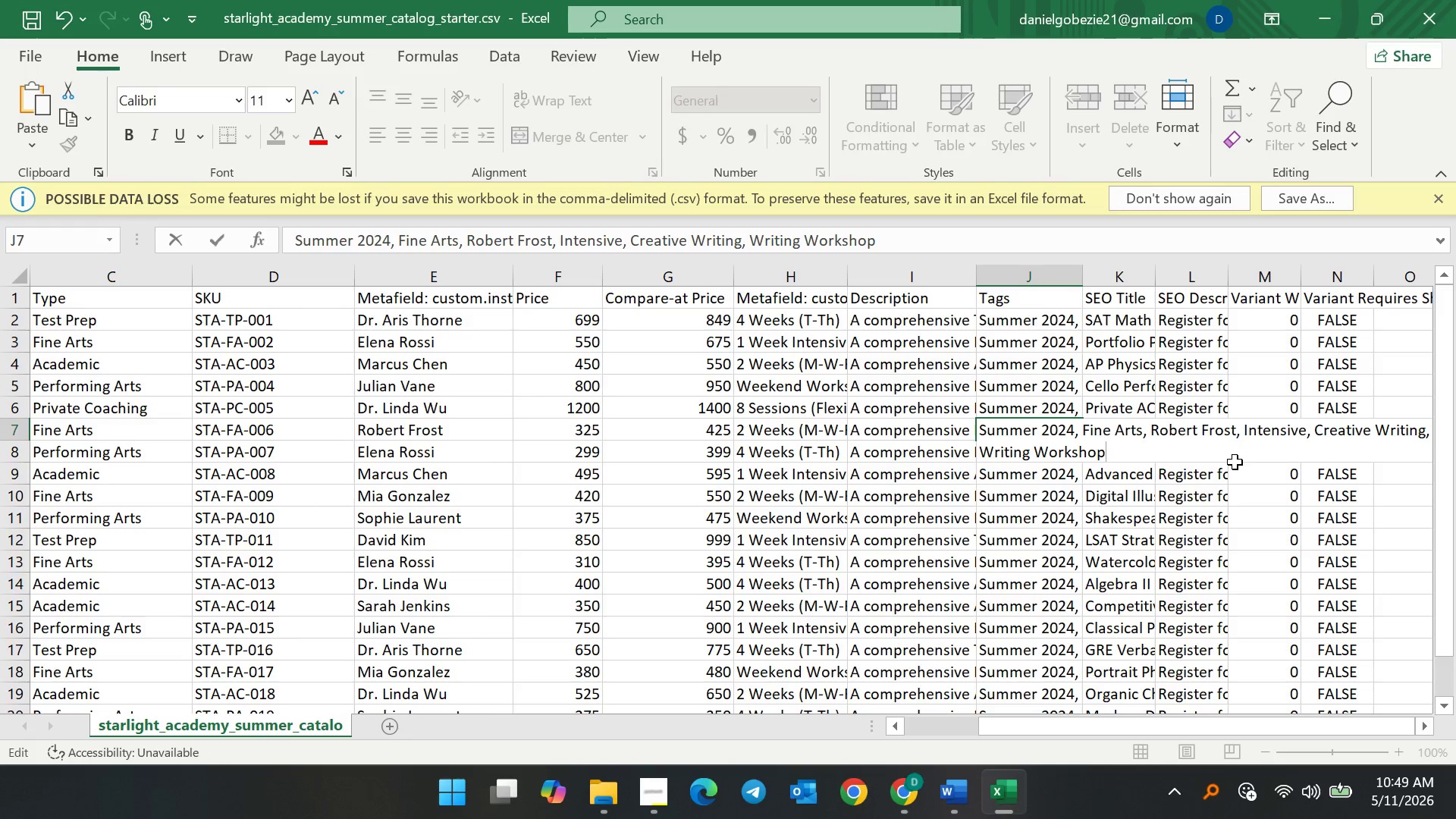 
wait(24.0)
 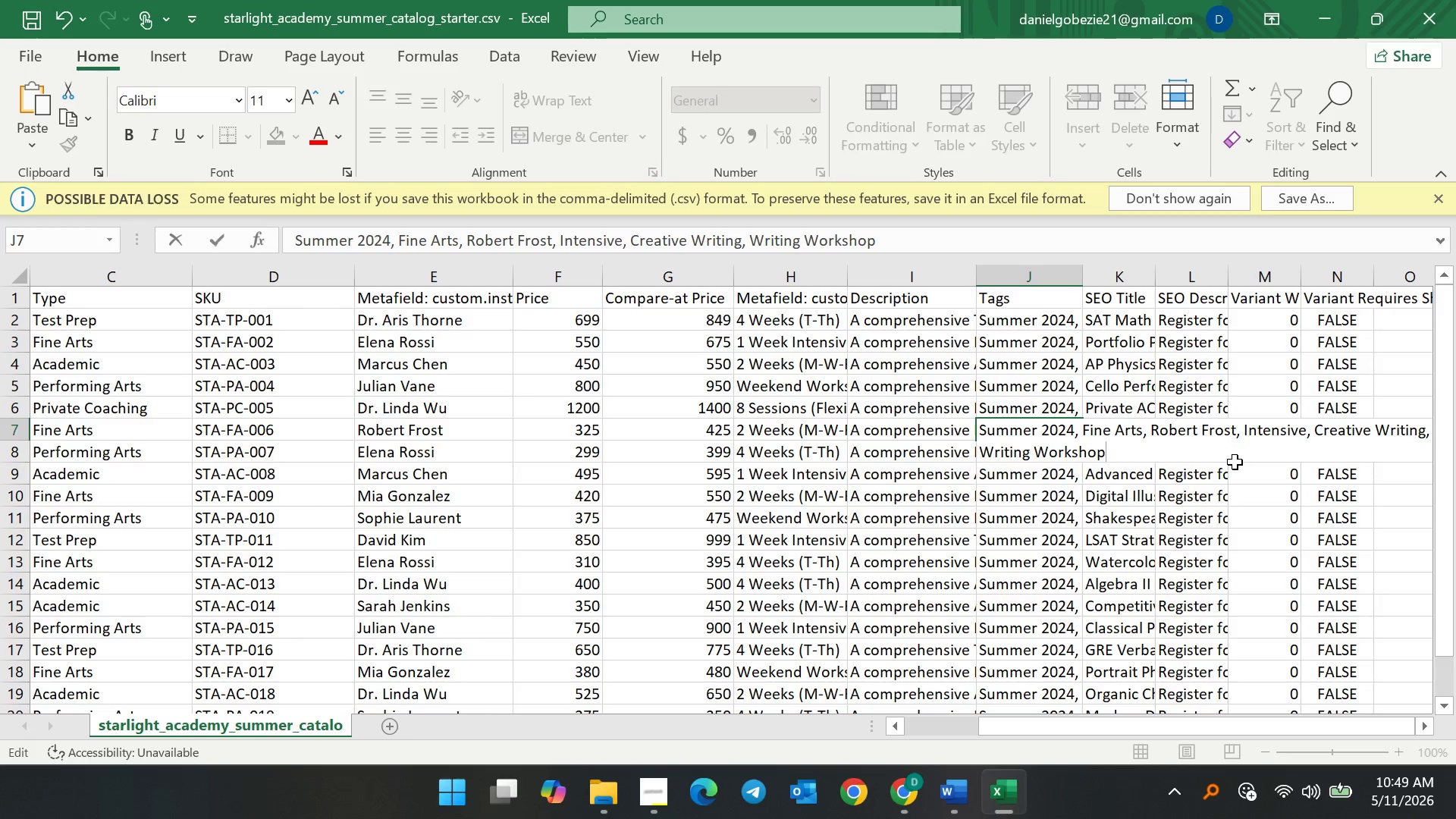 
left_click([34, 19])
 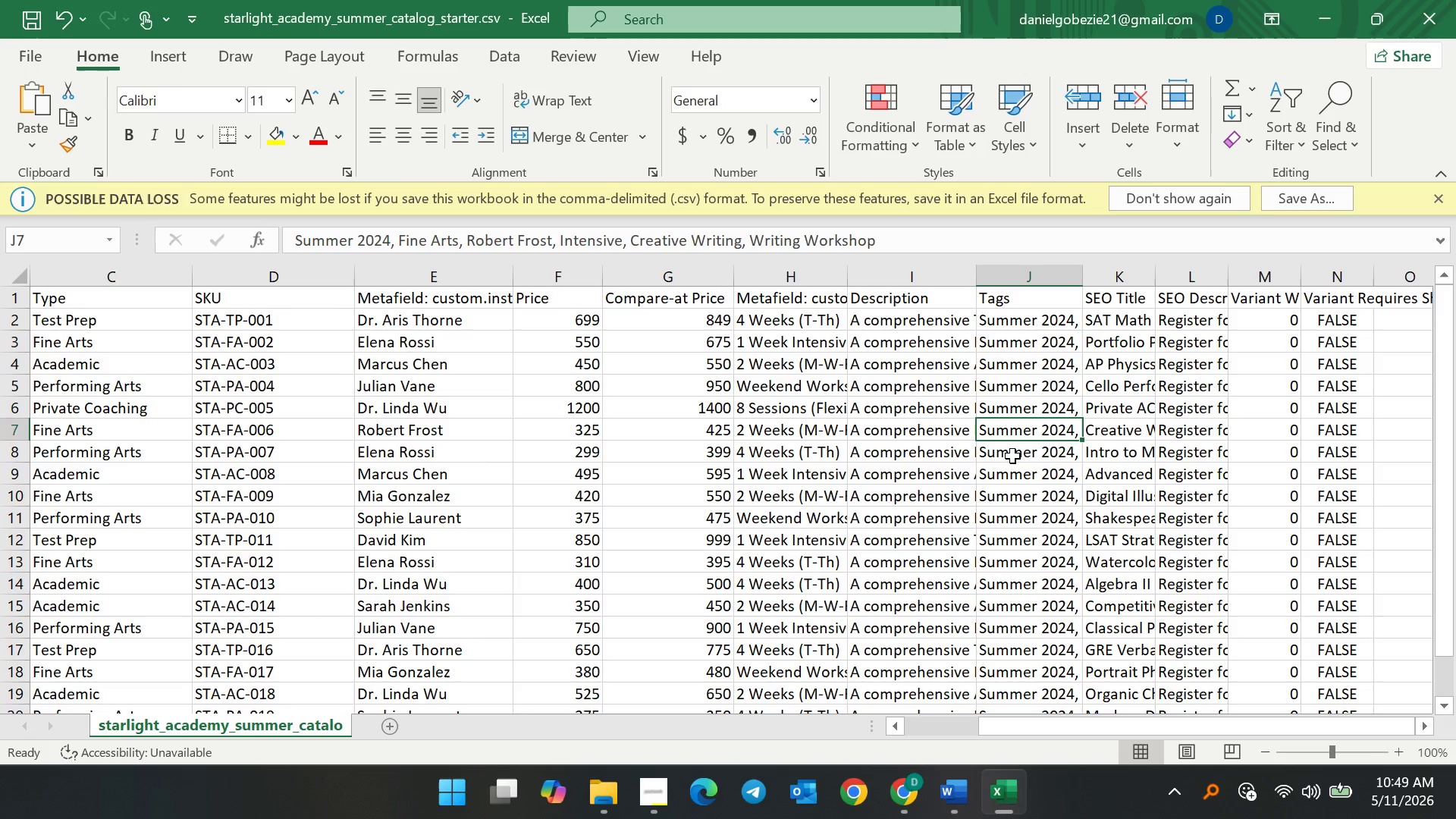 
double_click([1012, 456])
 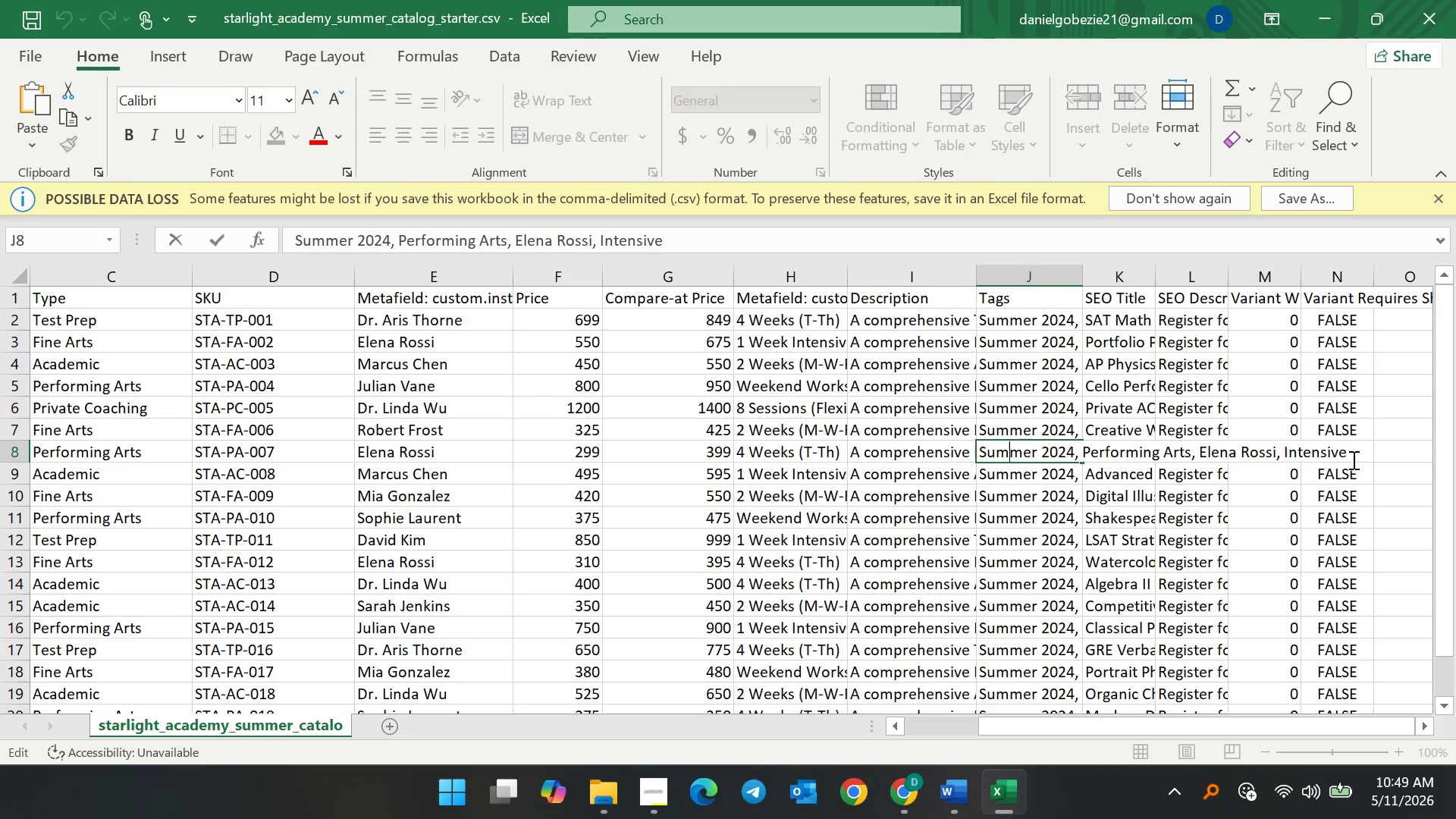 
left_click([1352, 457])
 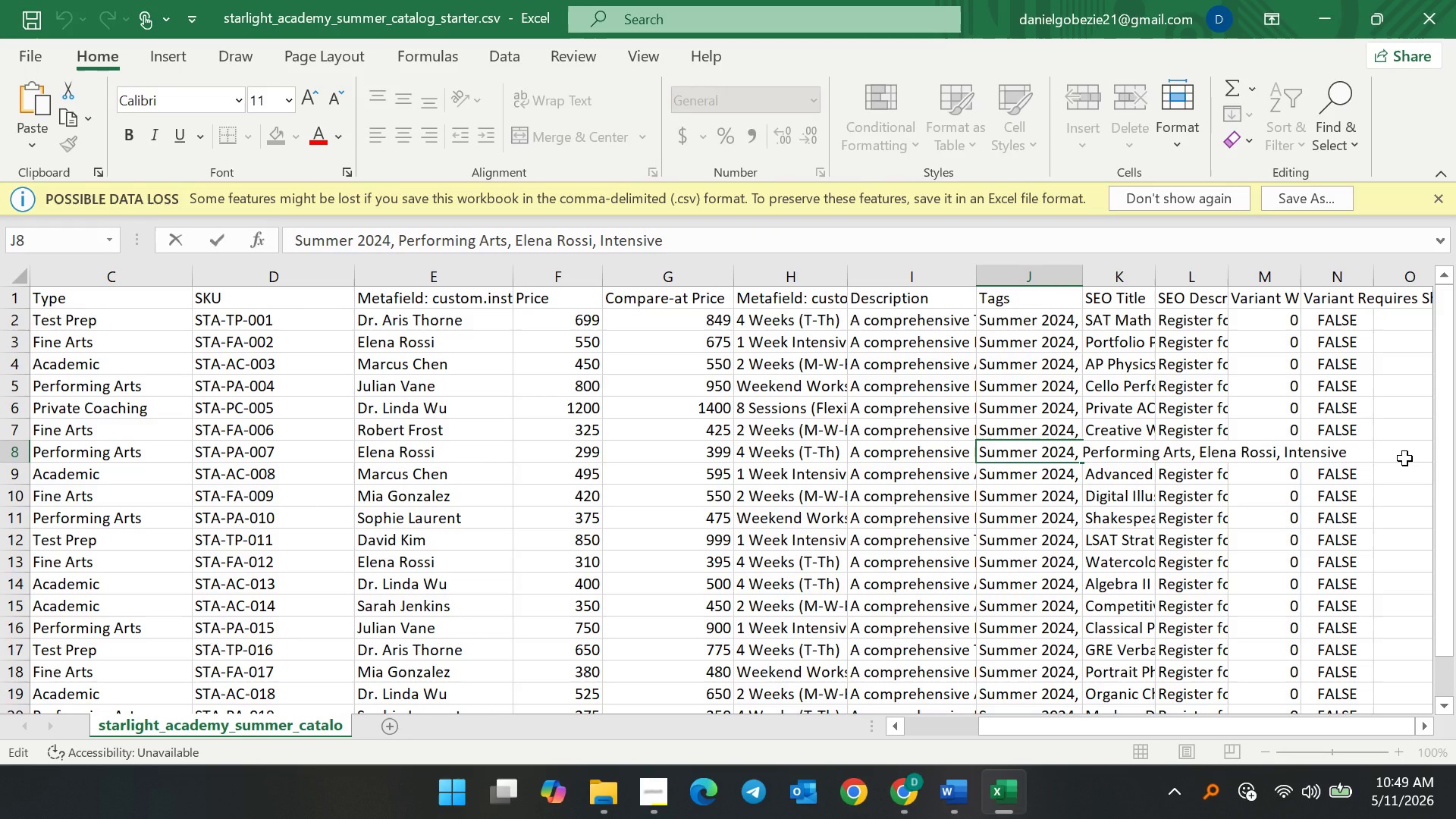 
key(Comma)
 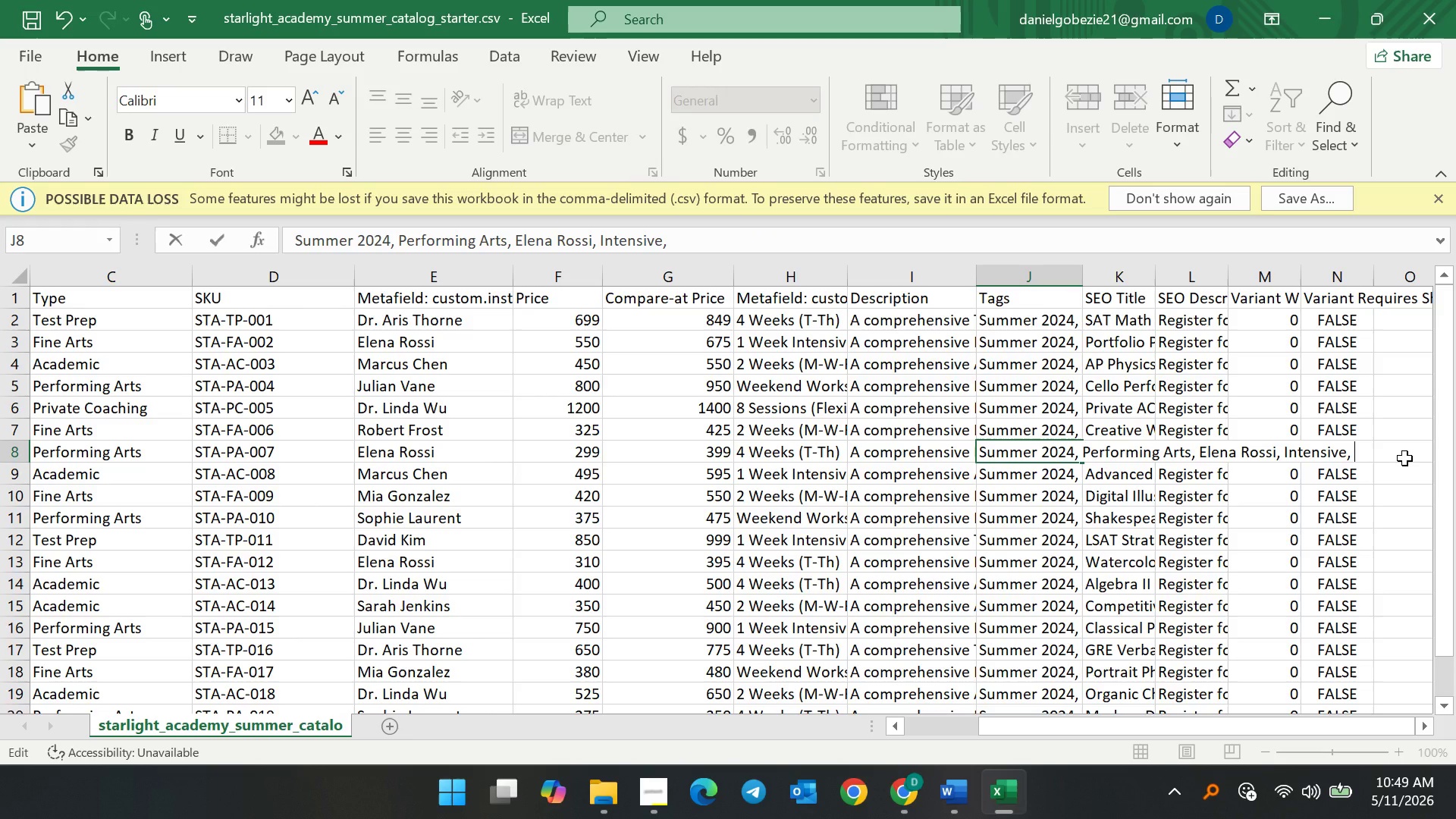 
key(Space)
 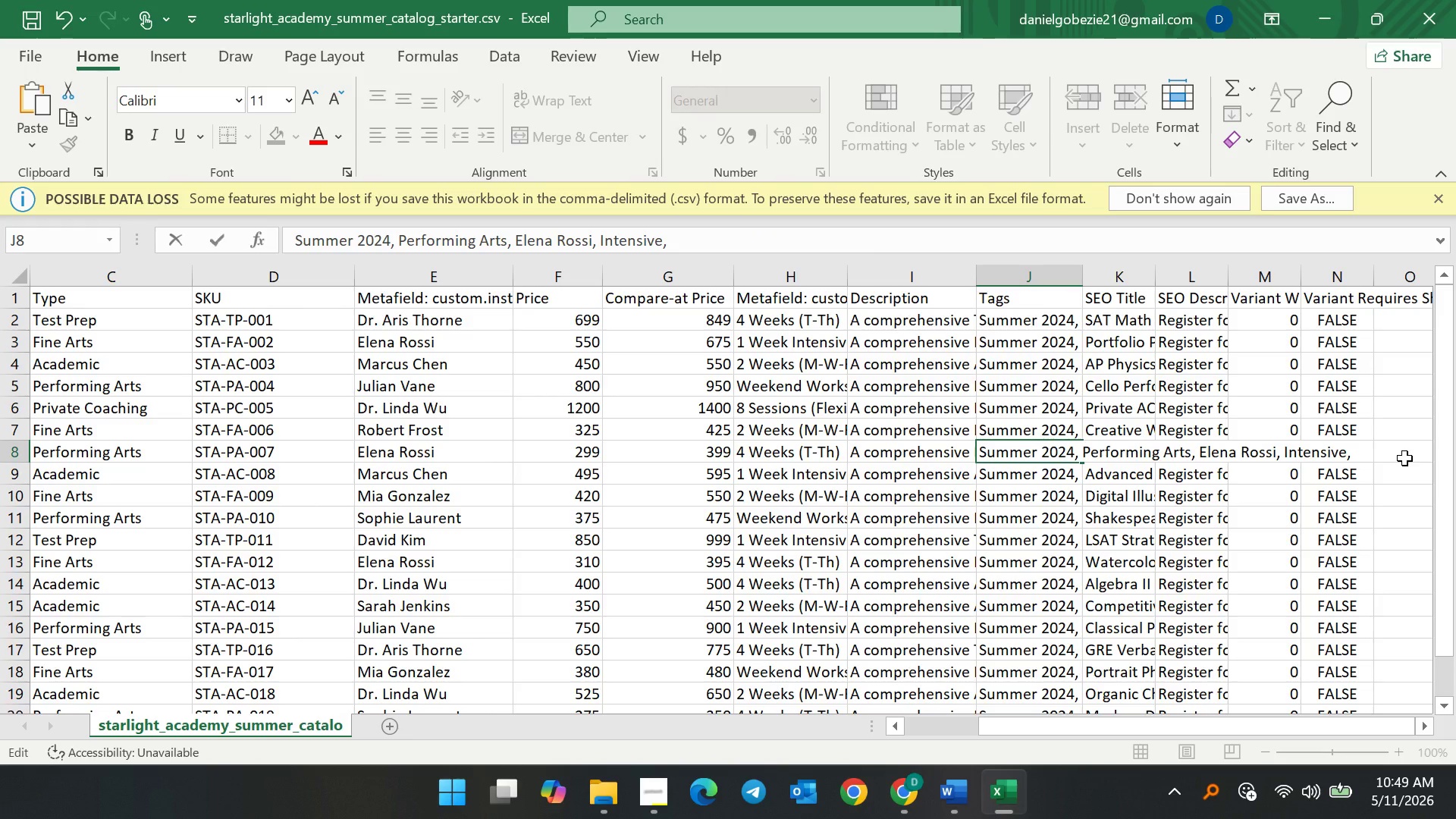 
wait(7.8)
 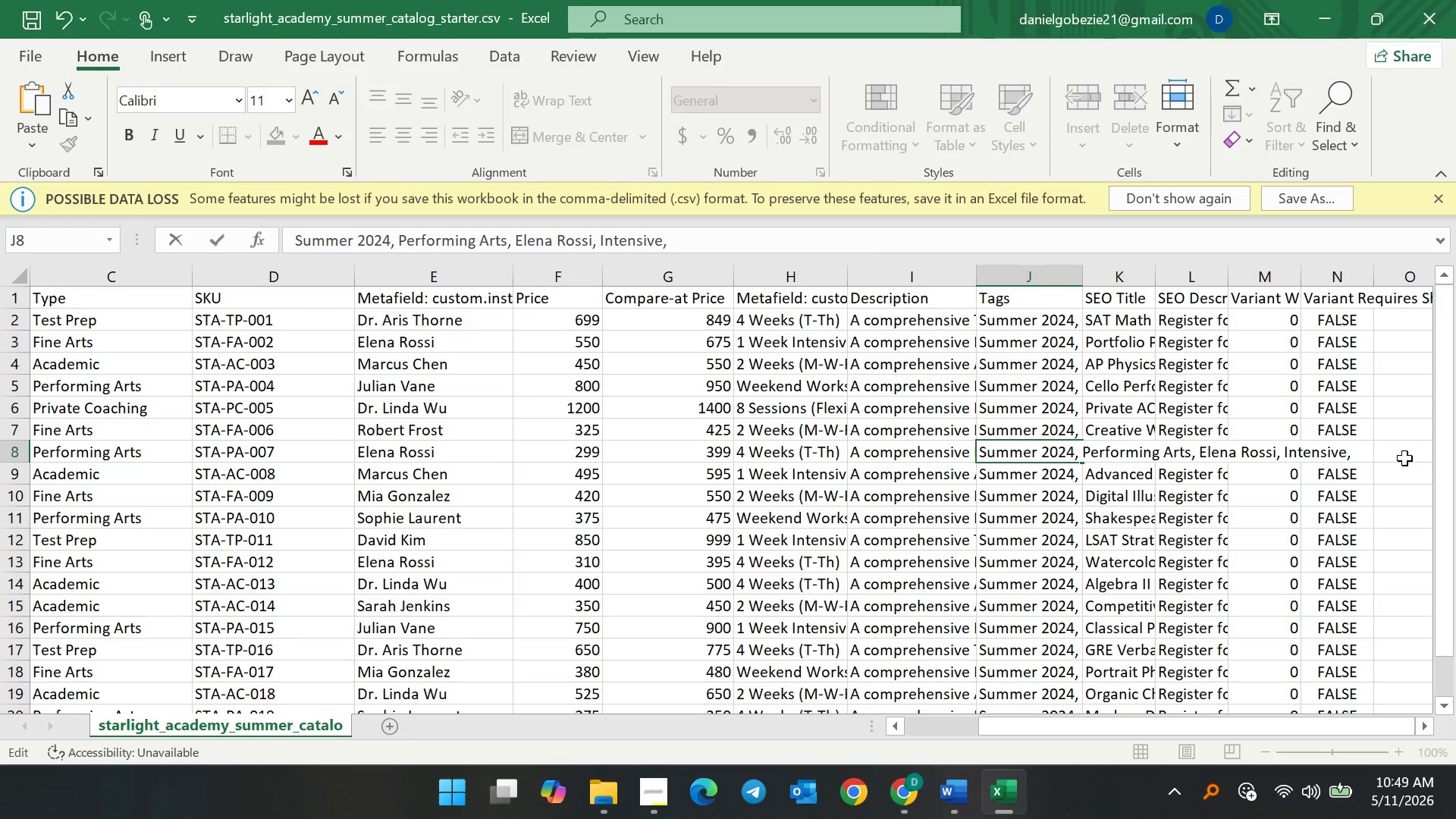 
type(Music theory, )
 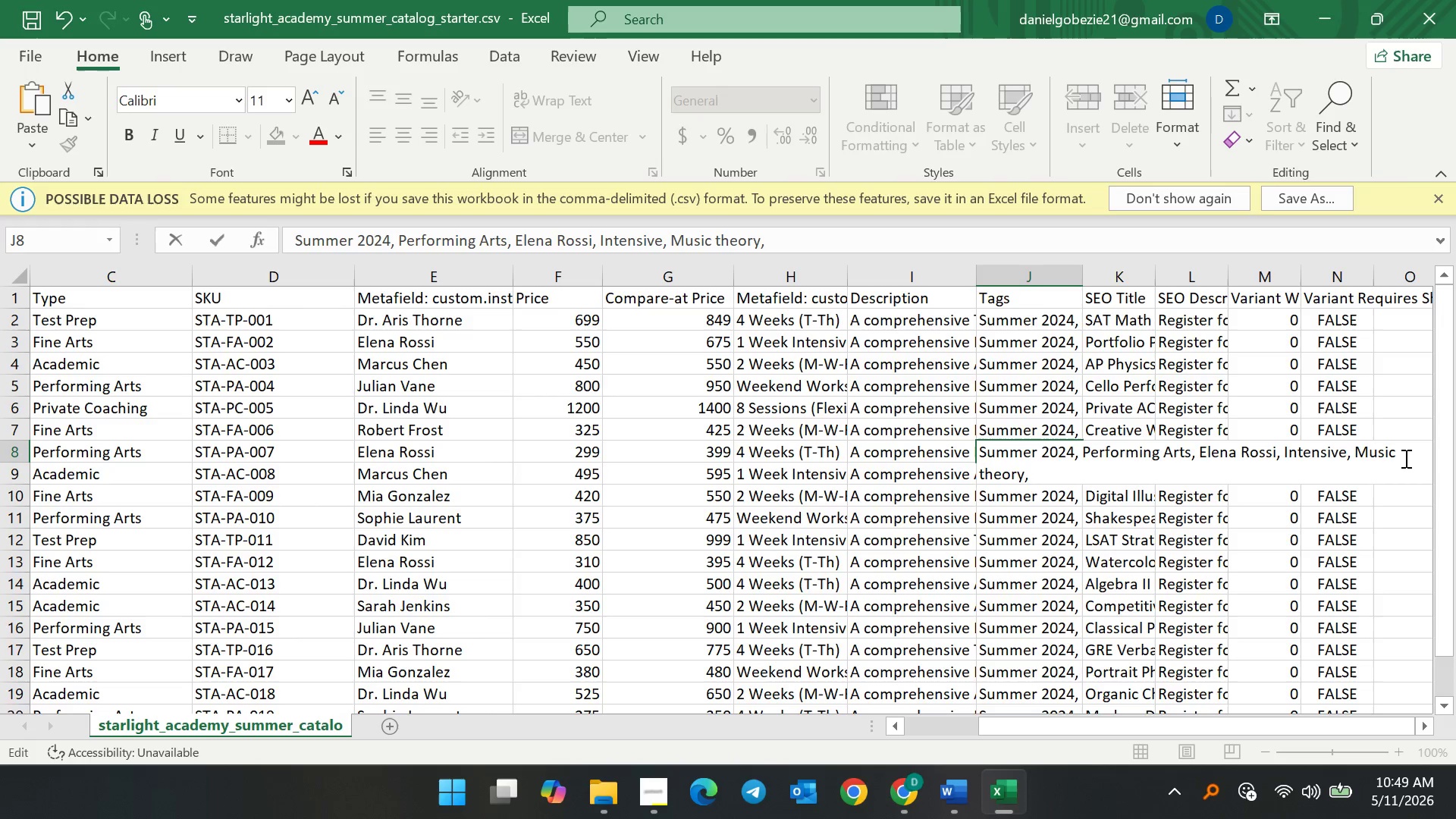 
type(Music Fundamentals, )
 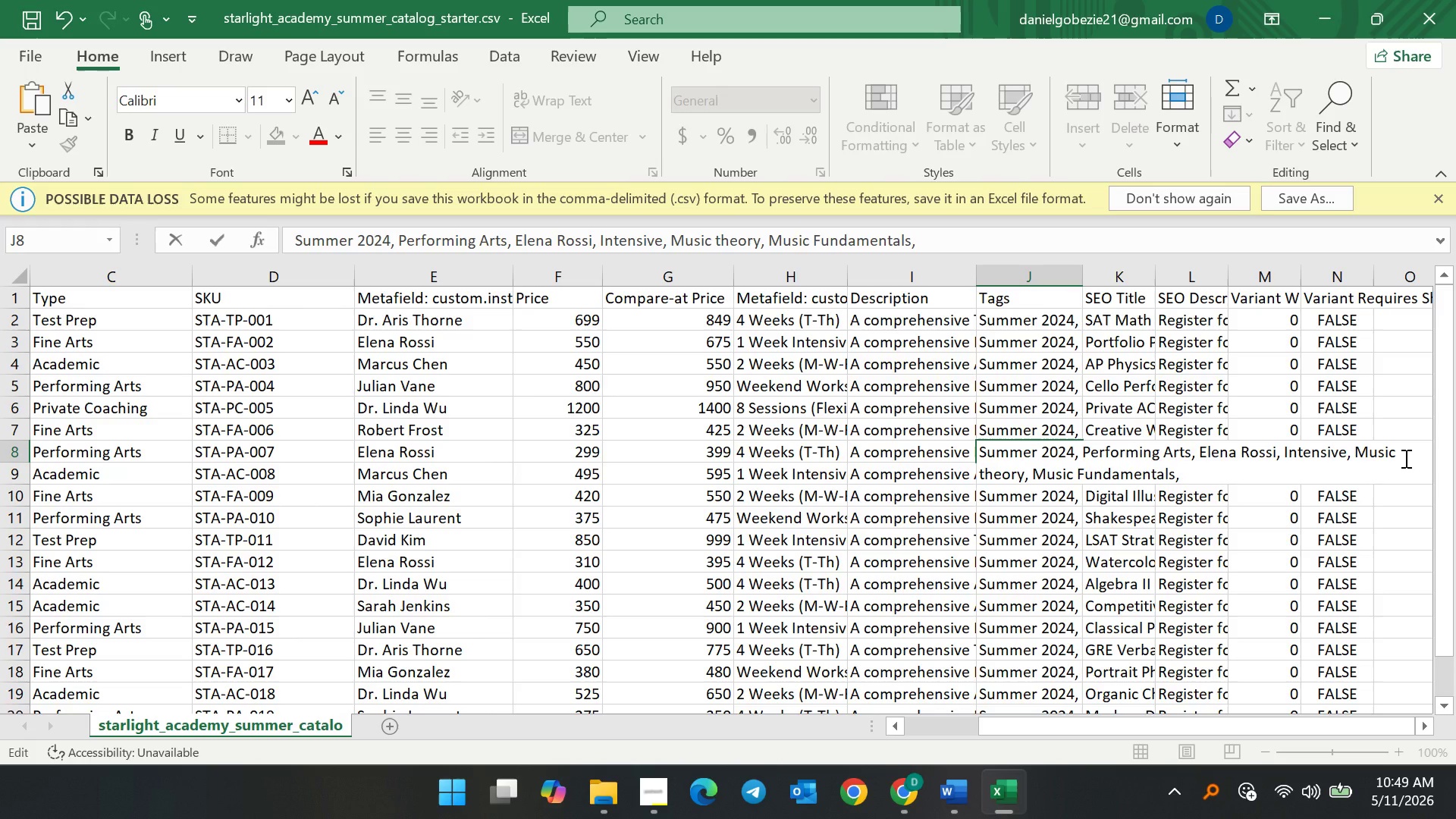 
type(Beginner Friendly, )
 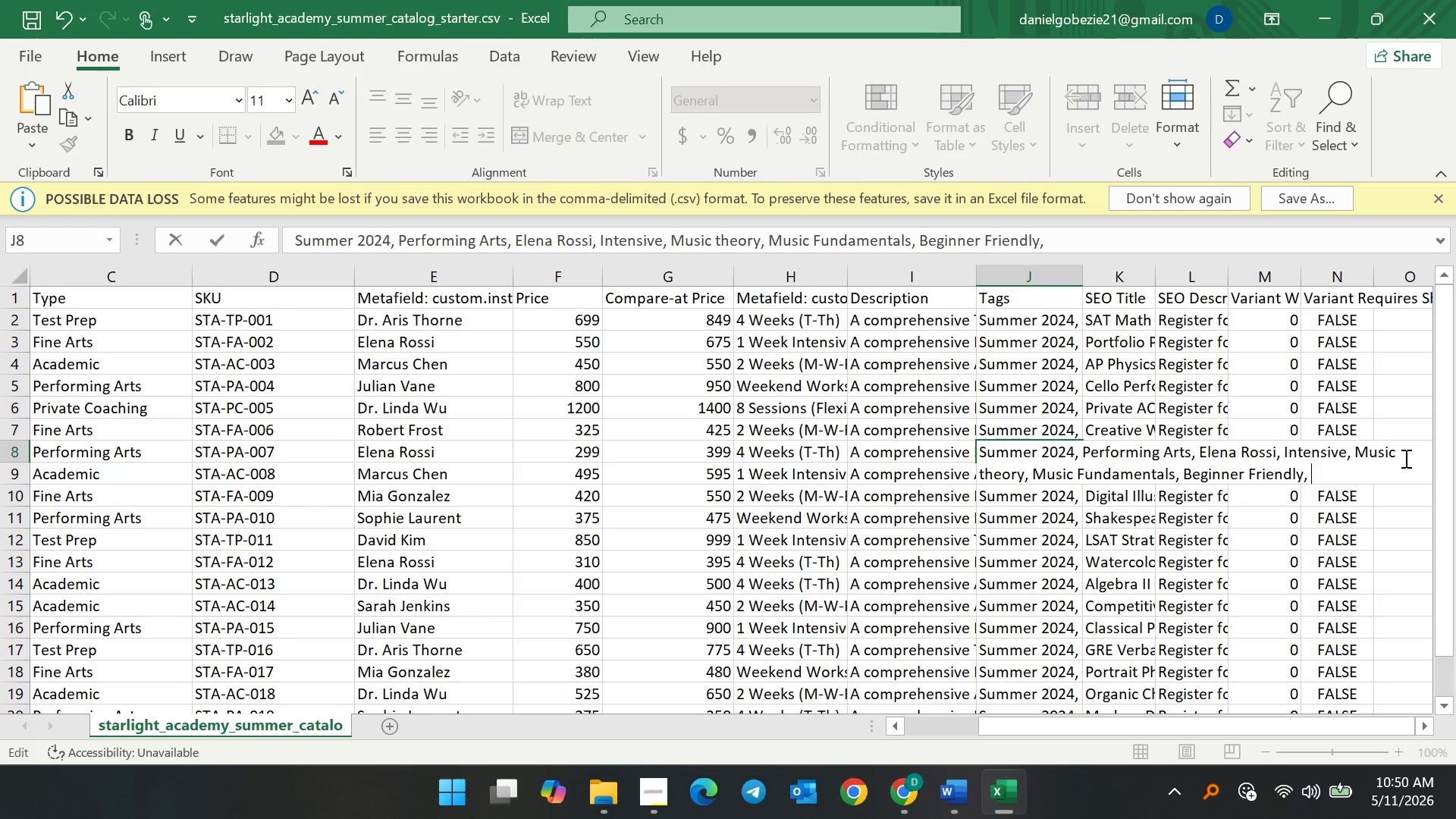 
hold_key(key=Backspace, duration=1.01)
 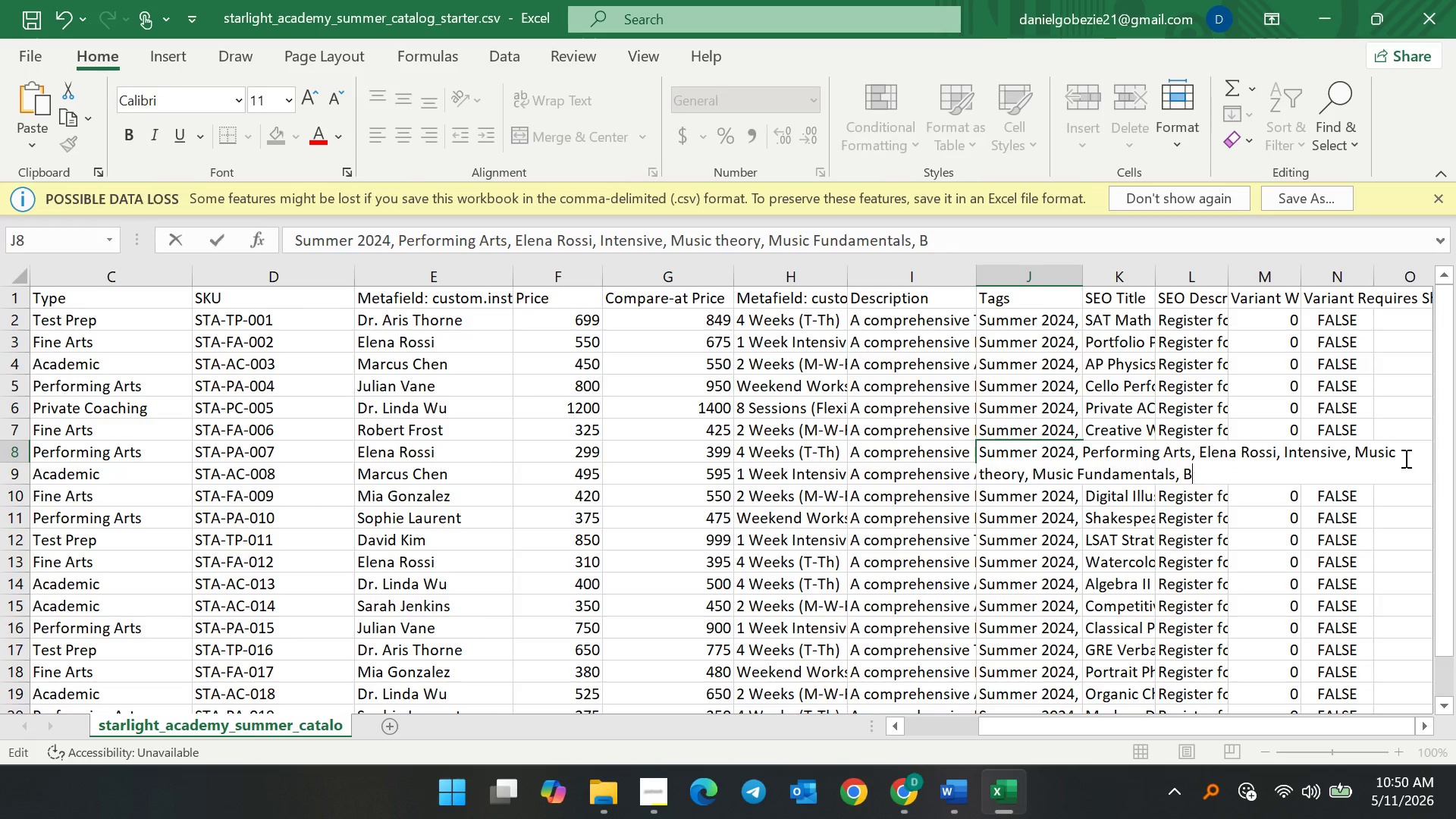 
key(Backspace)
 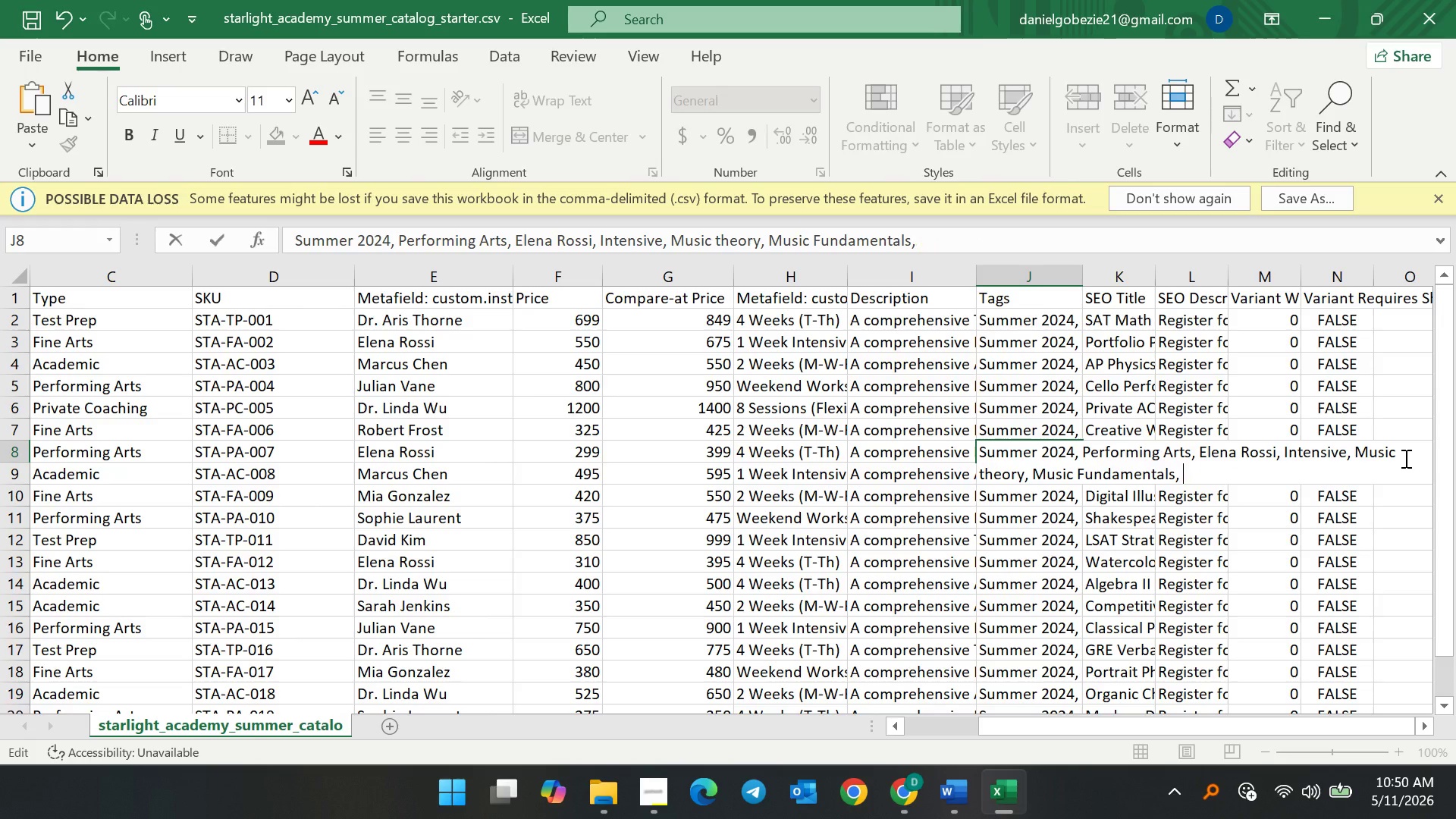 
key(Backspace)
 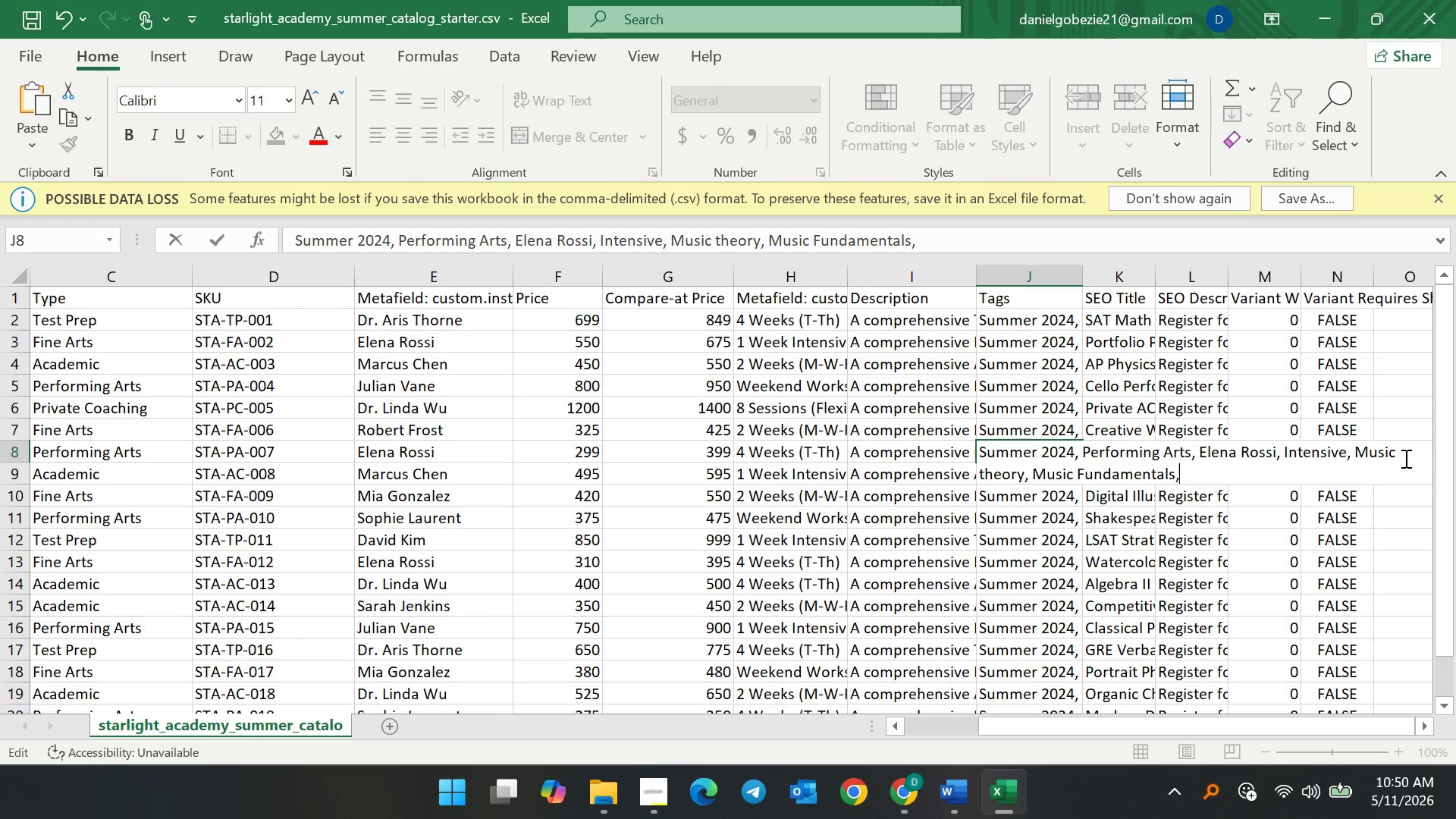 
key(Backspace)
 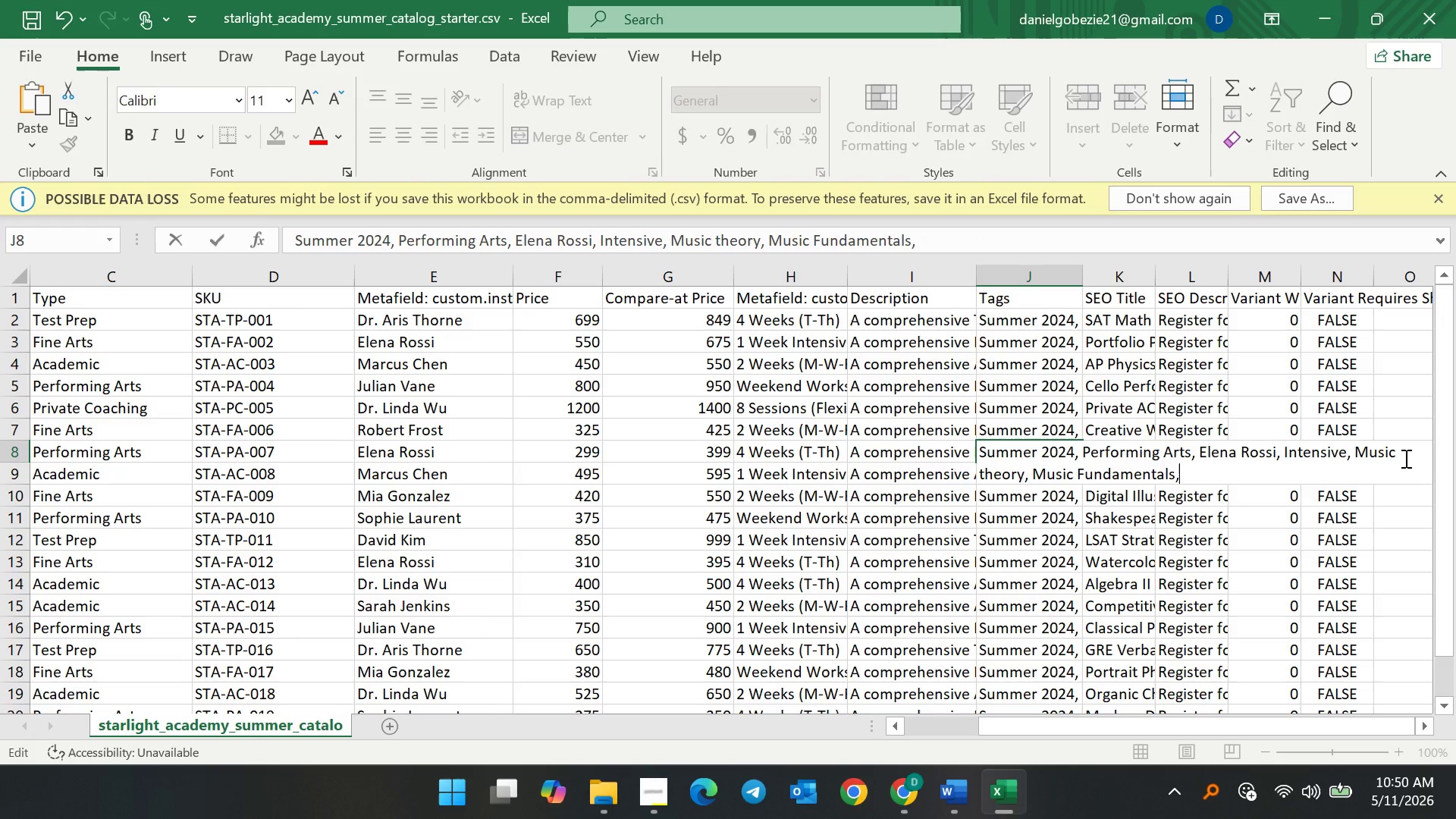 
key(Backspace)
 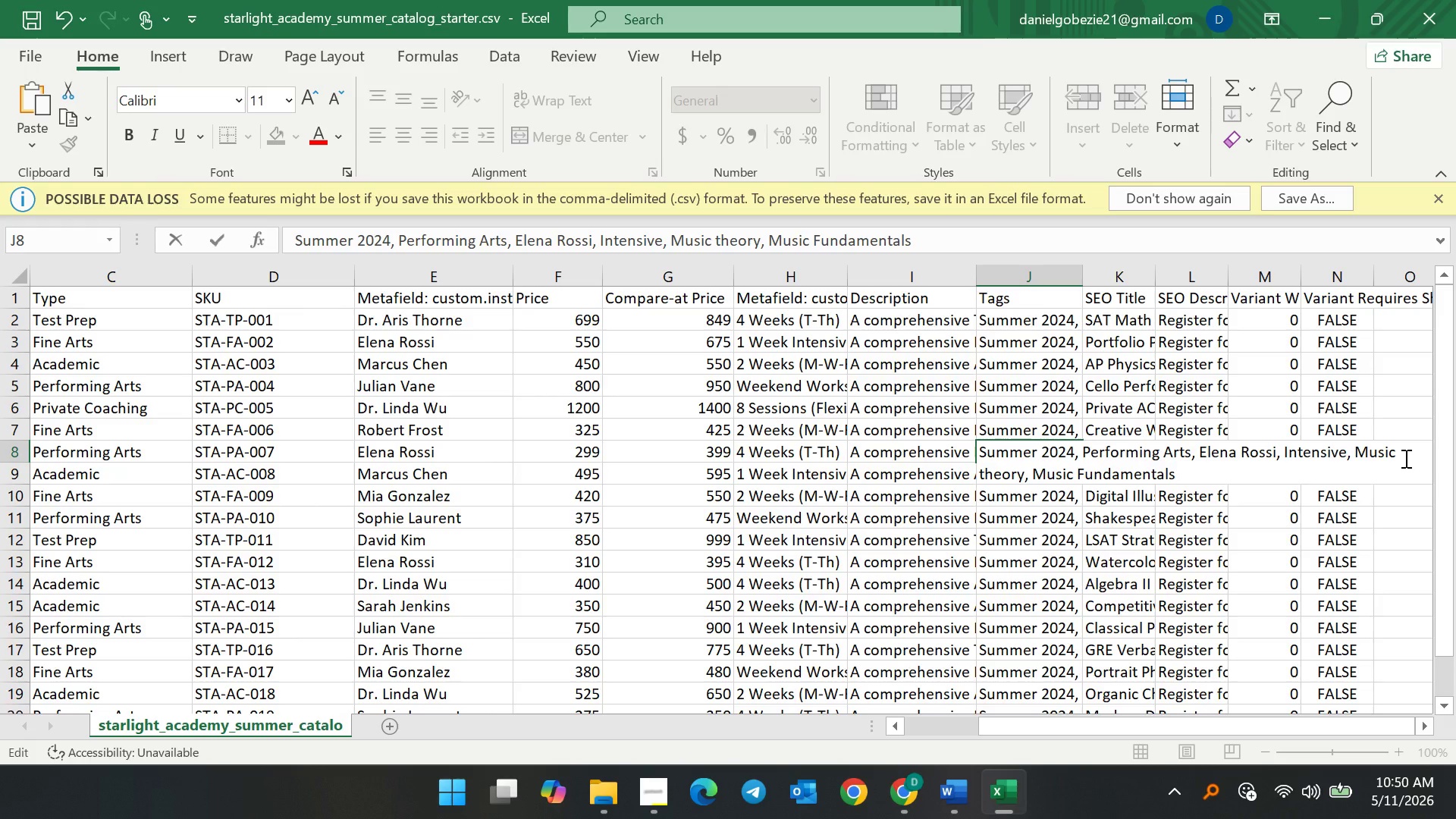 
wait(11.06)
 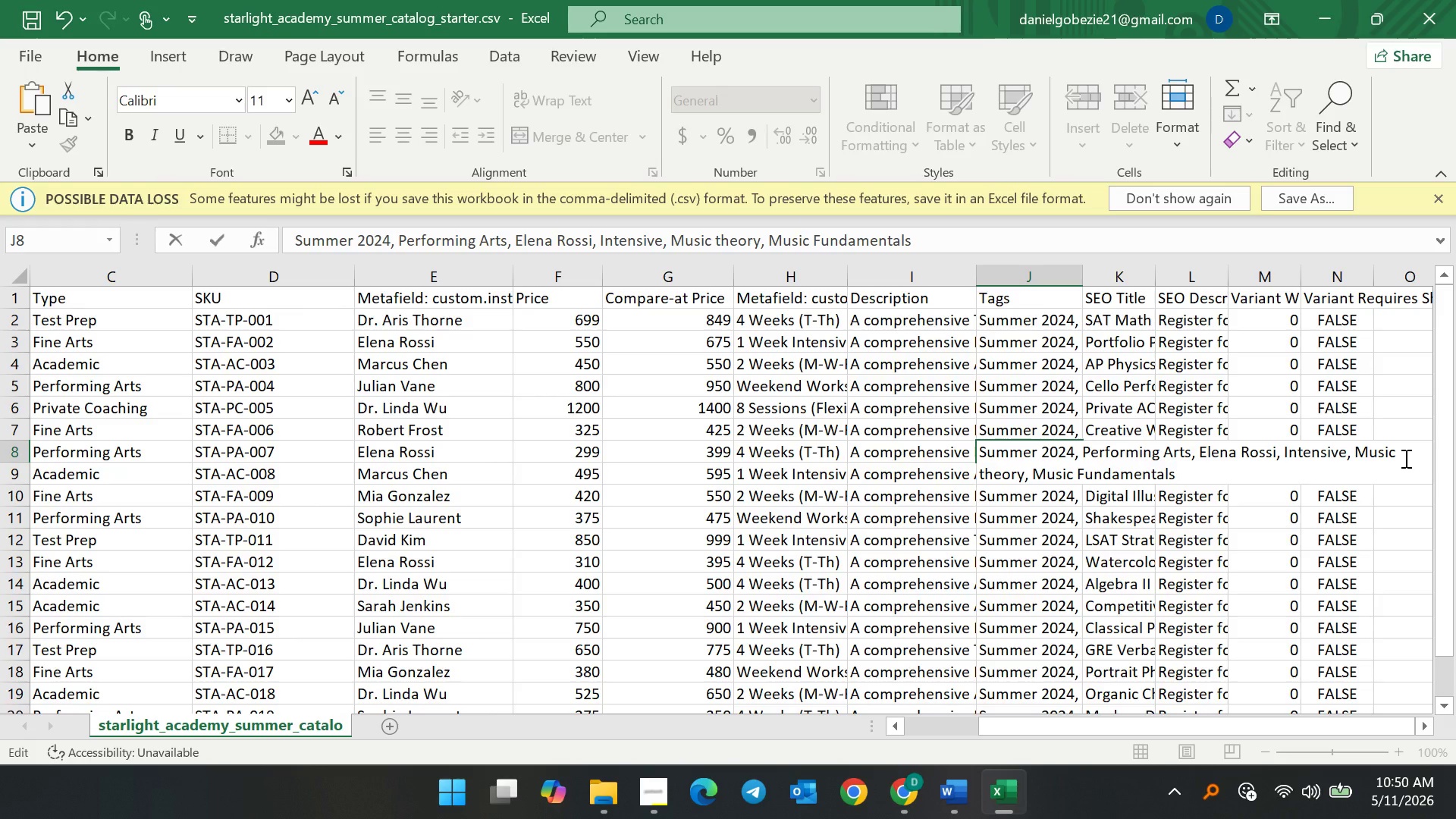 
left_click([39, 17])
 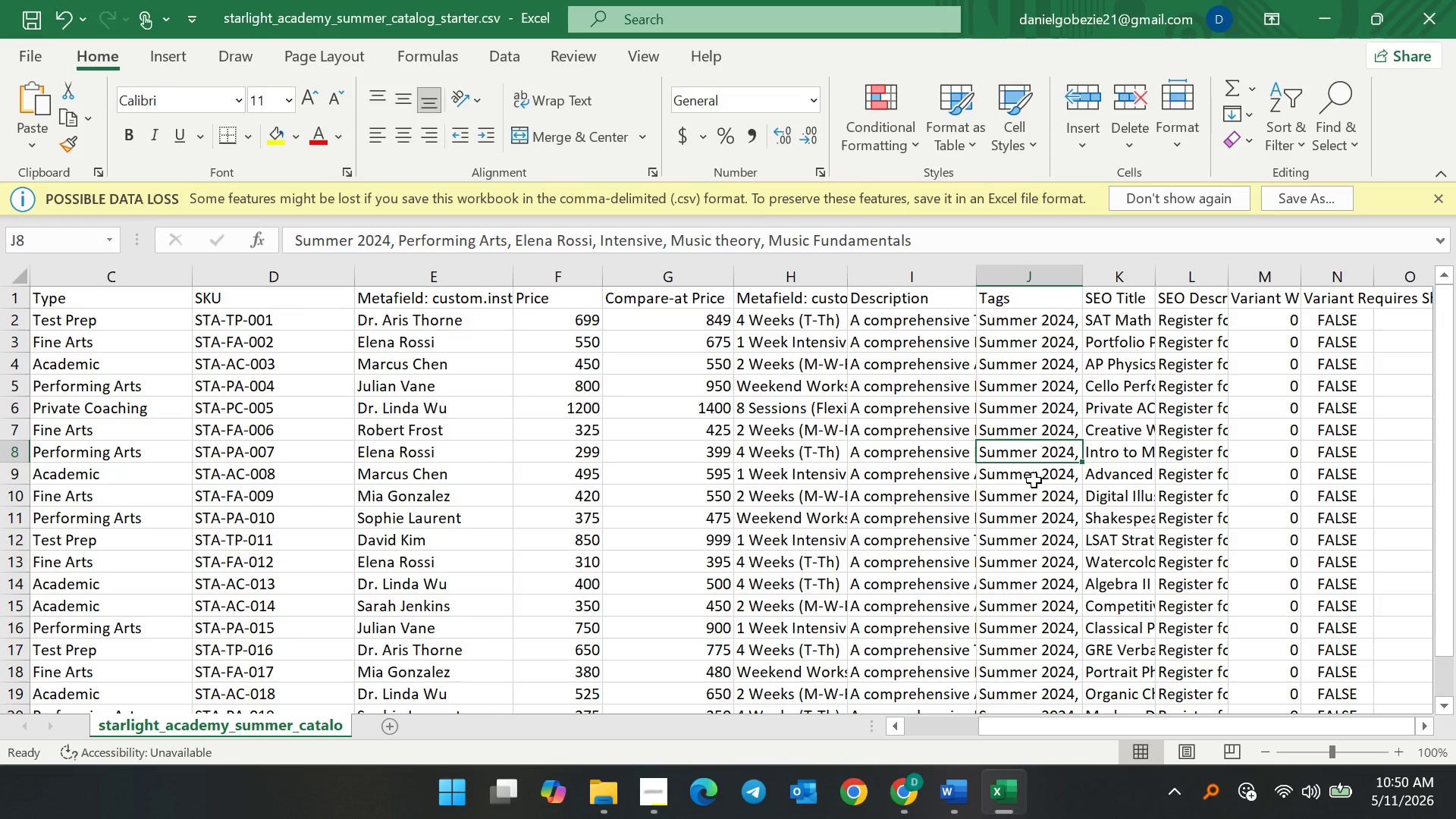 
double_click([1031, 479])
 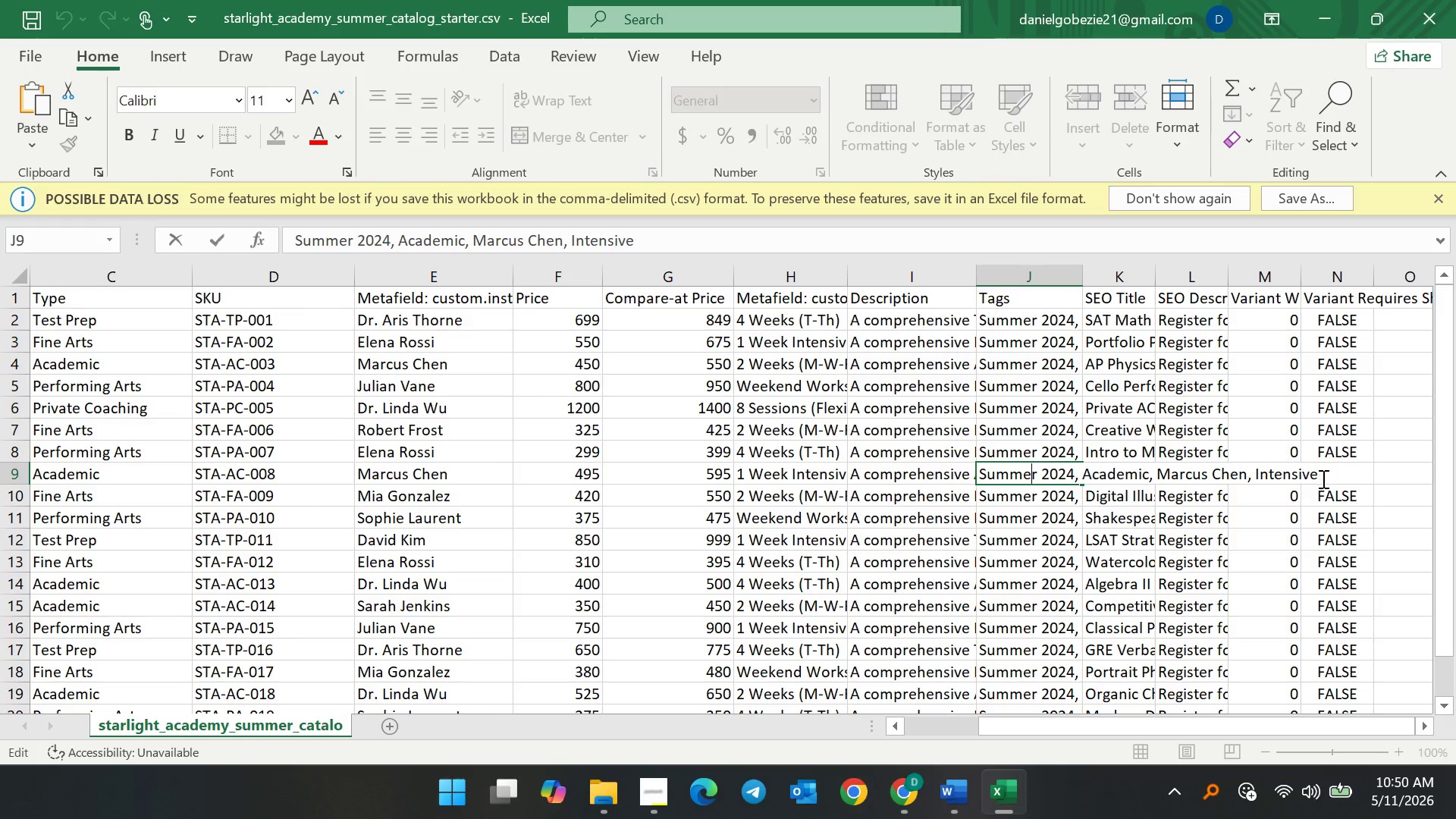 
left_click([1321, 479])
 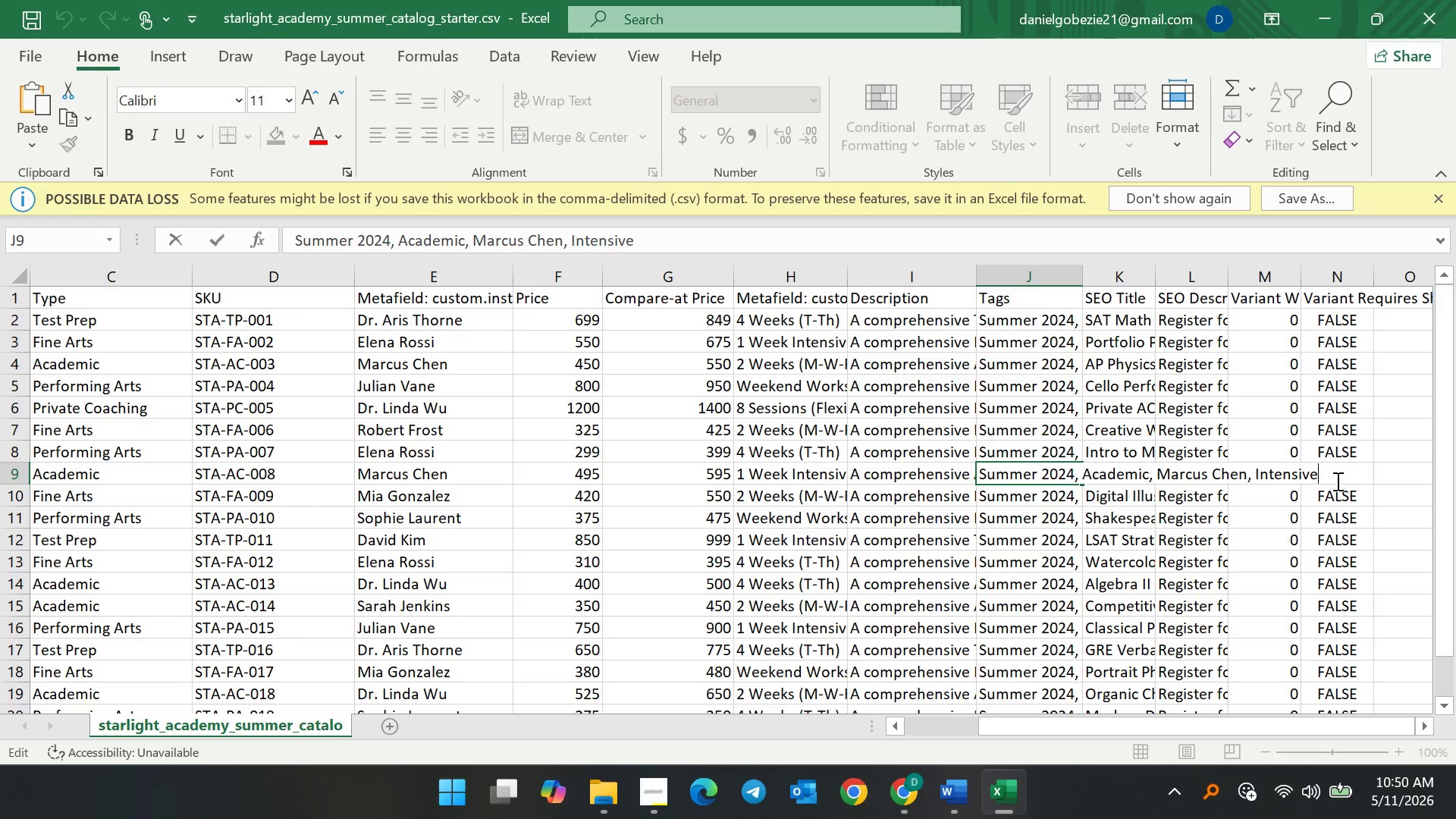 
key(Comma)
 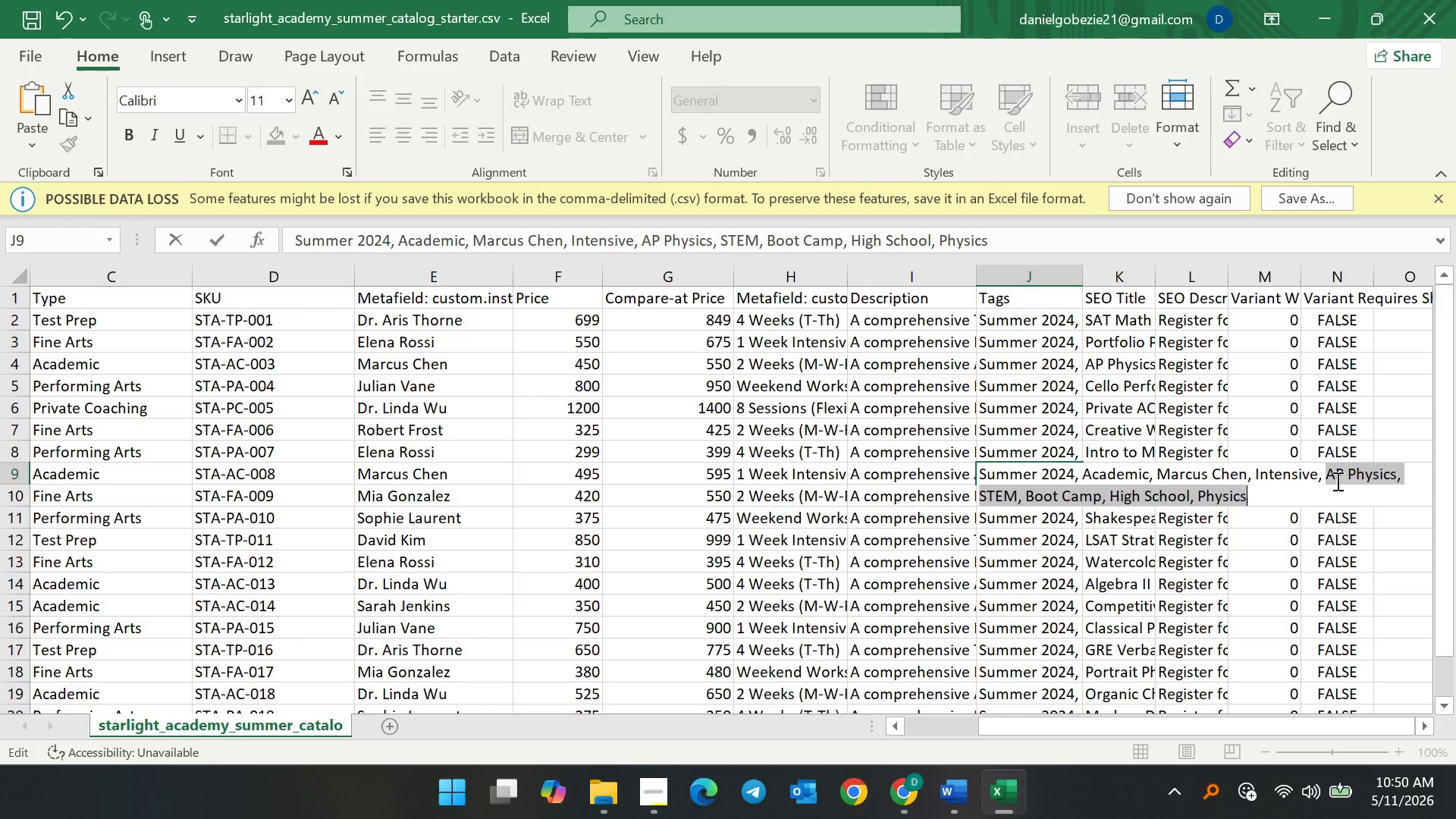 
key(Space)
 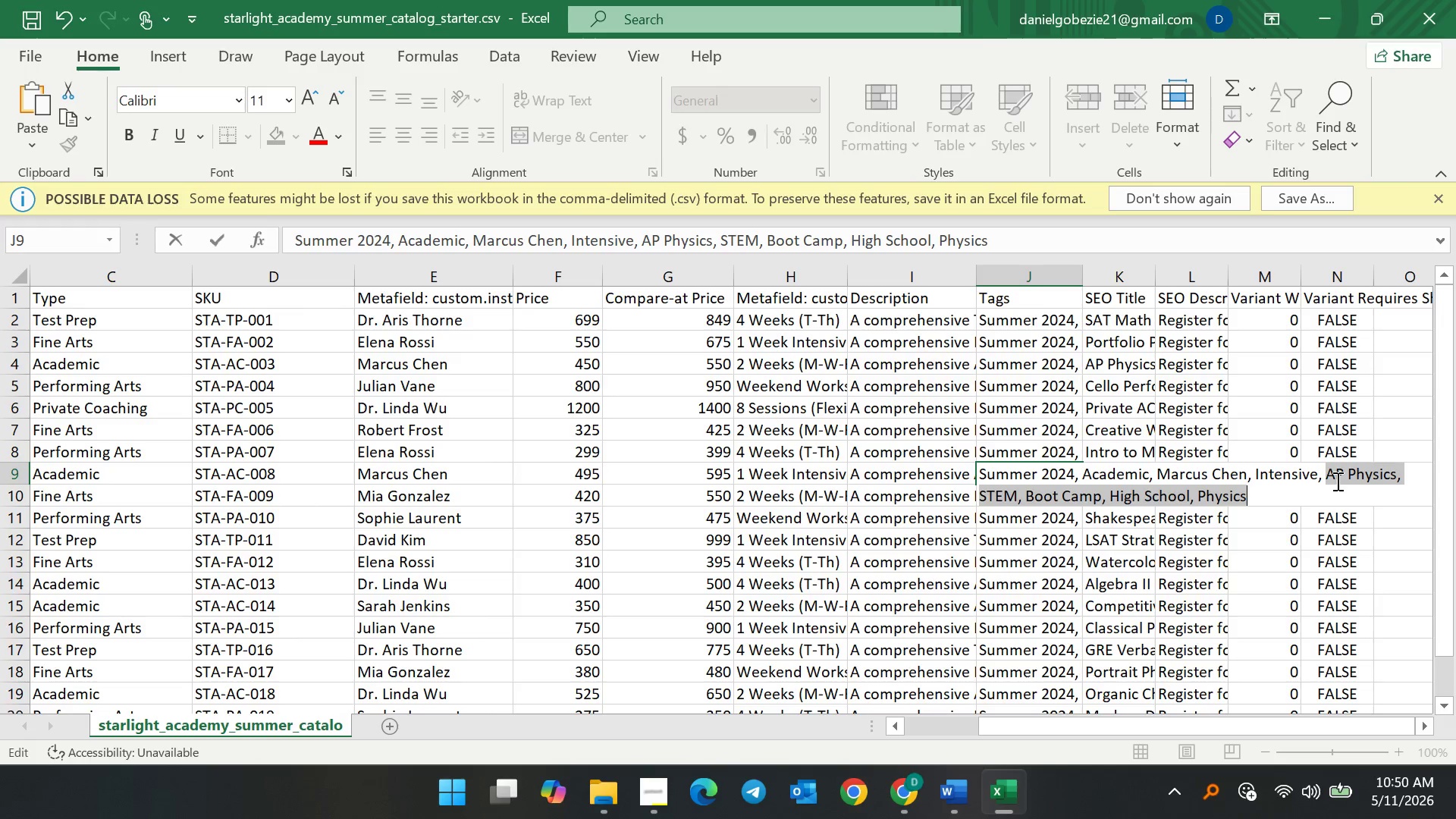 
wait(18.28)
 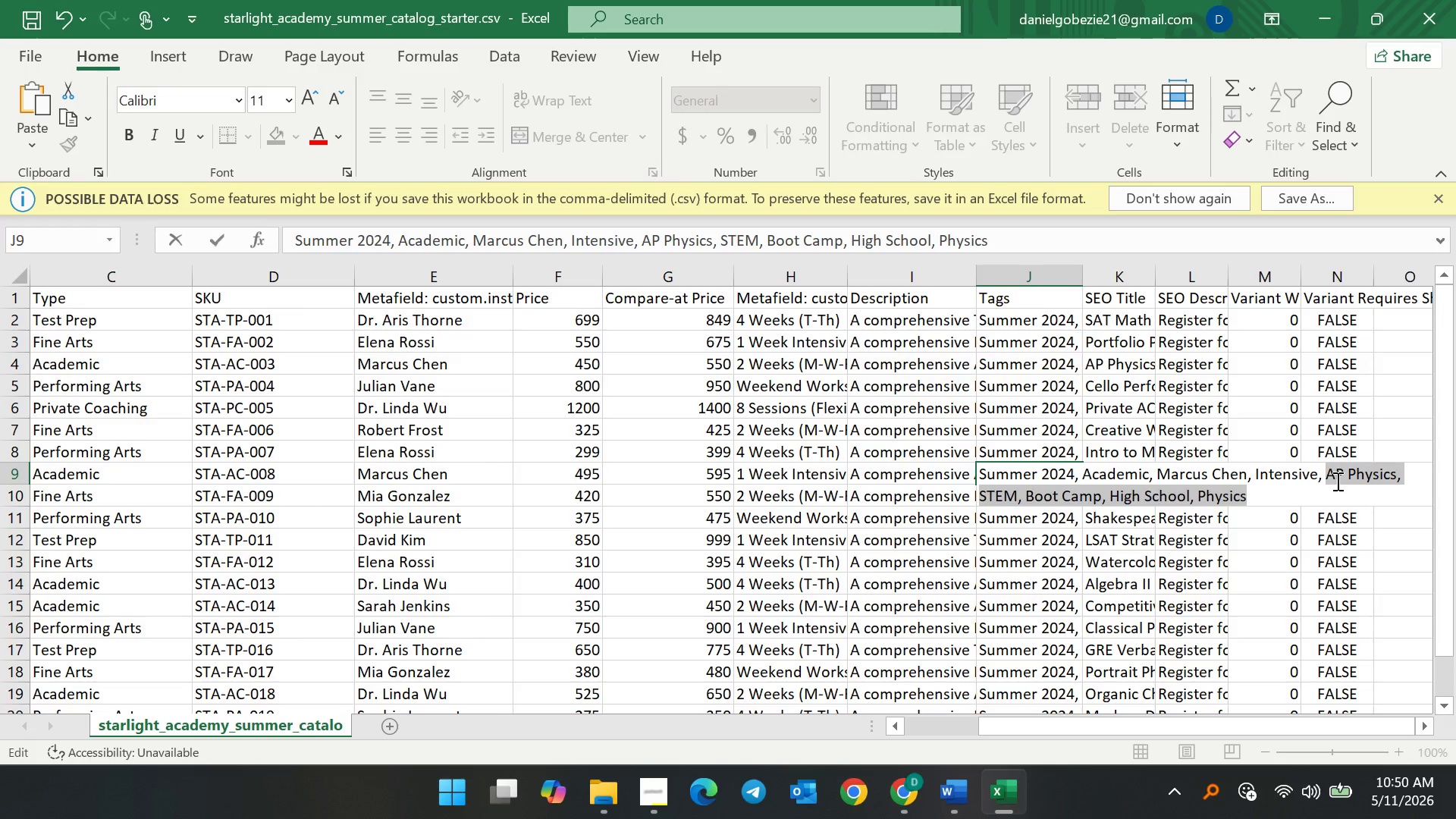 
type(Calculus, )
 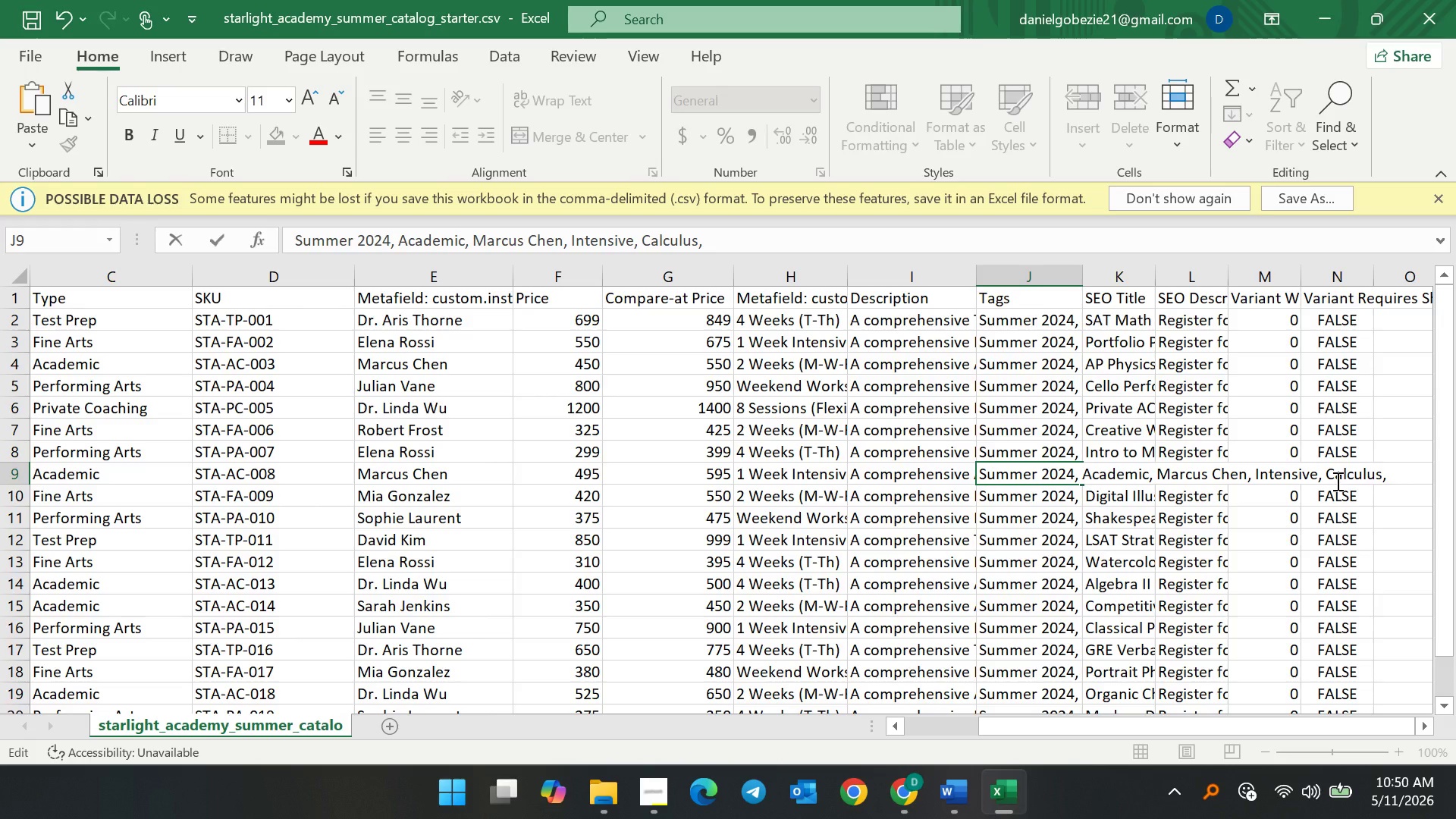 
wait(5.02)
 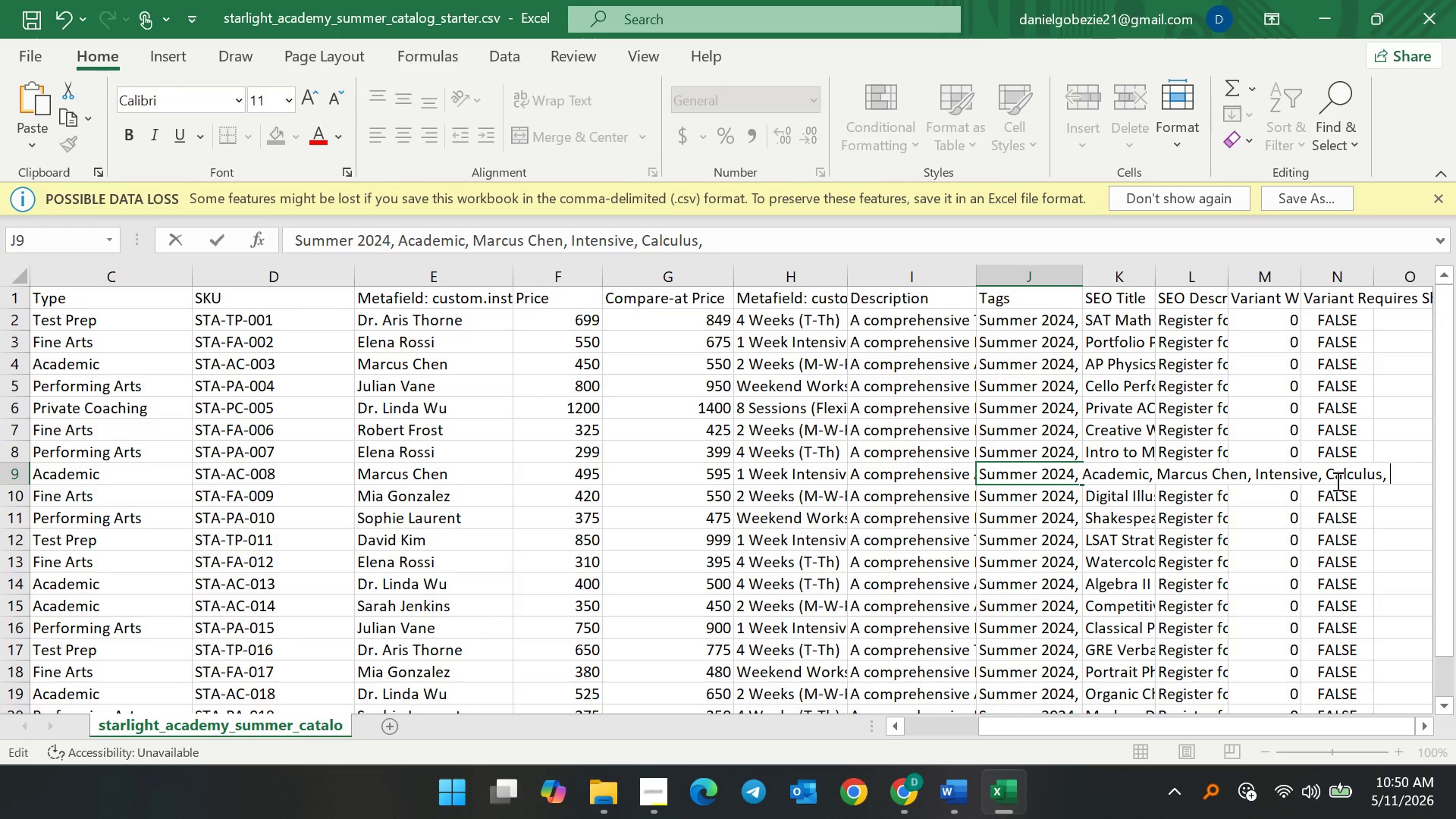 
type(Math, STEM, Advanced Students, Review Course)
 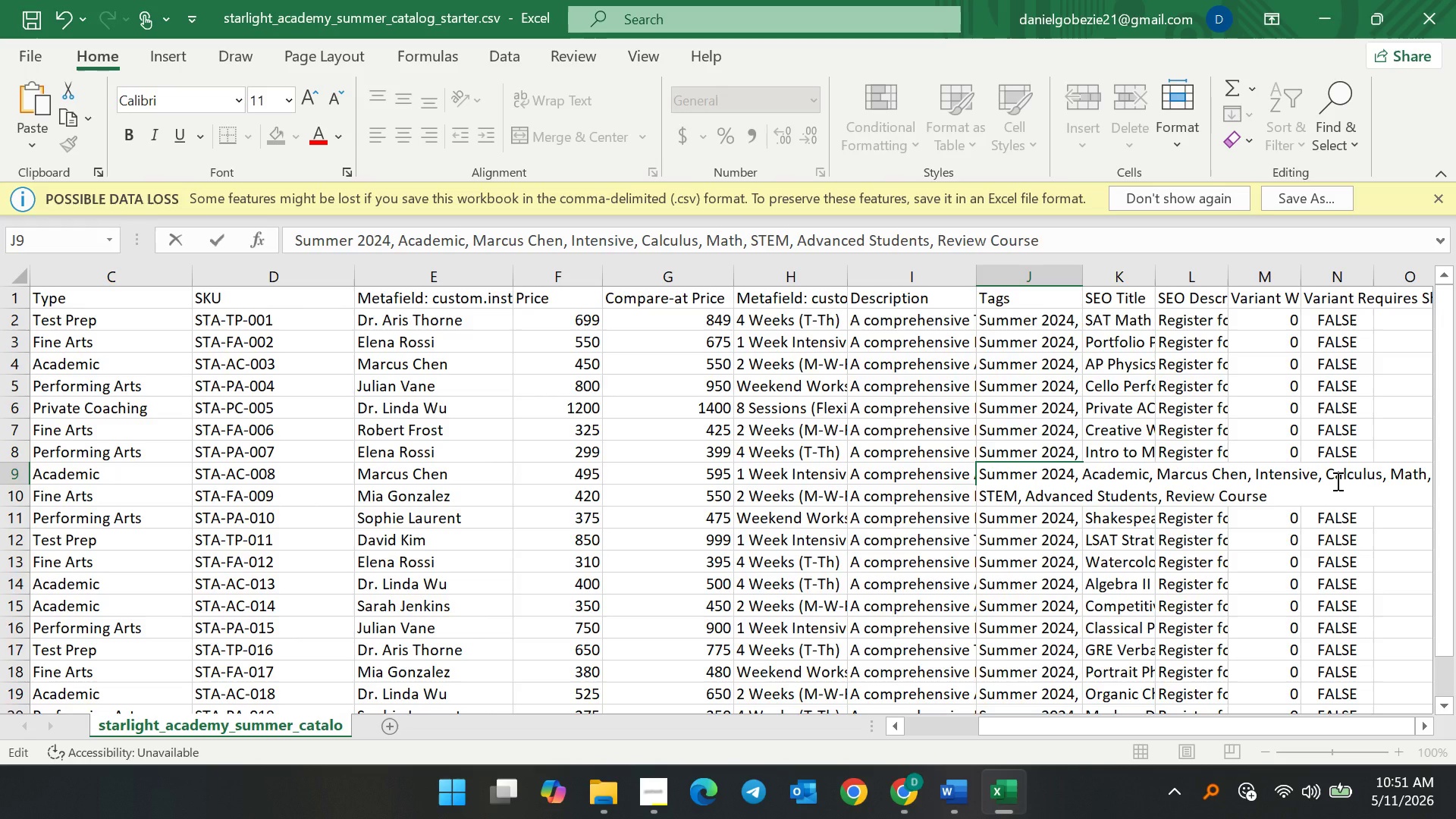 
wait(8.74)
 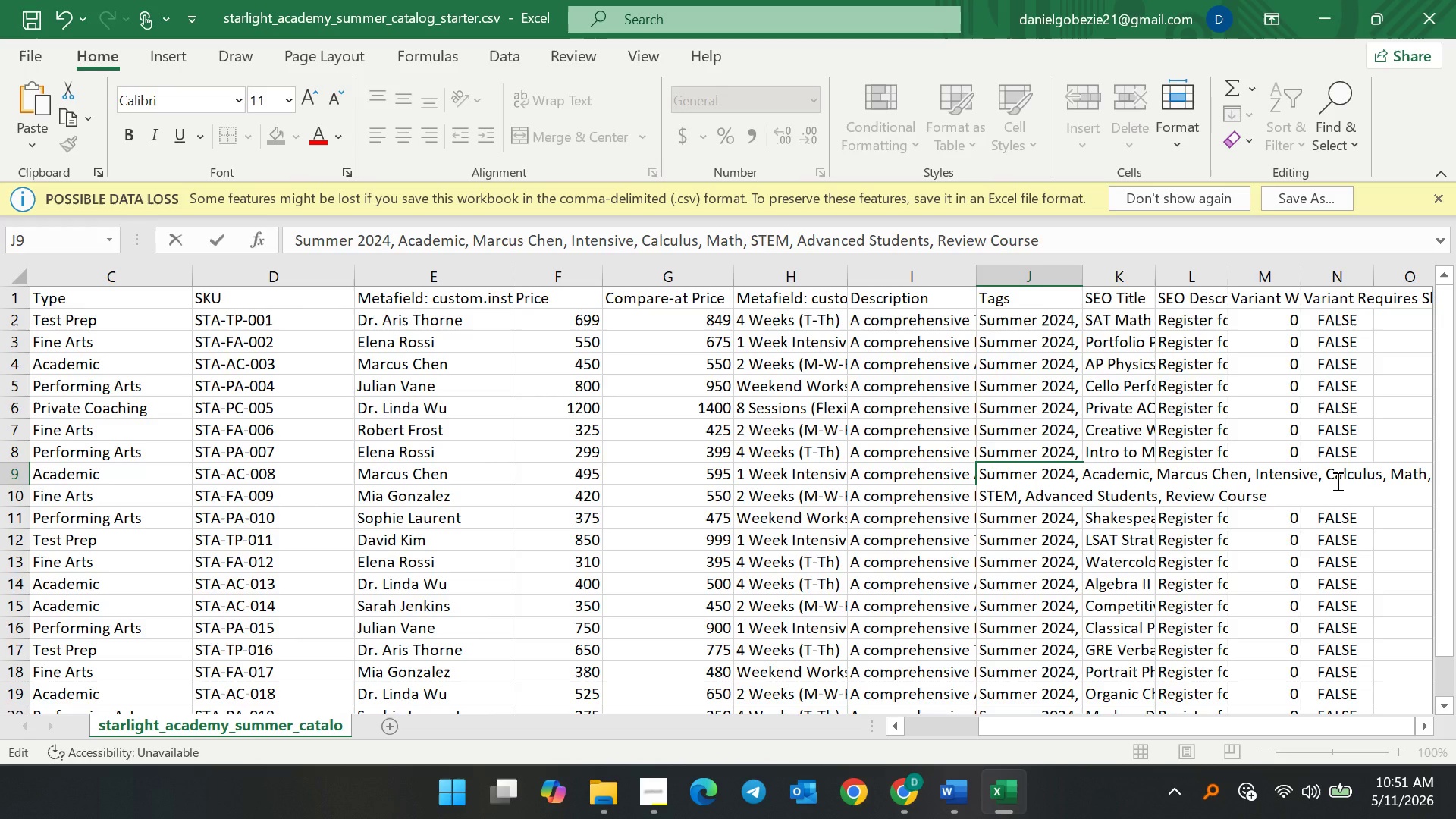 
double_click([1035, 500])
 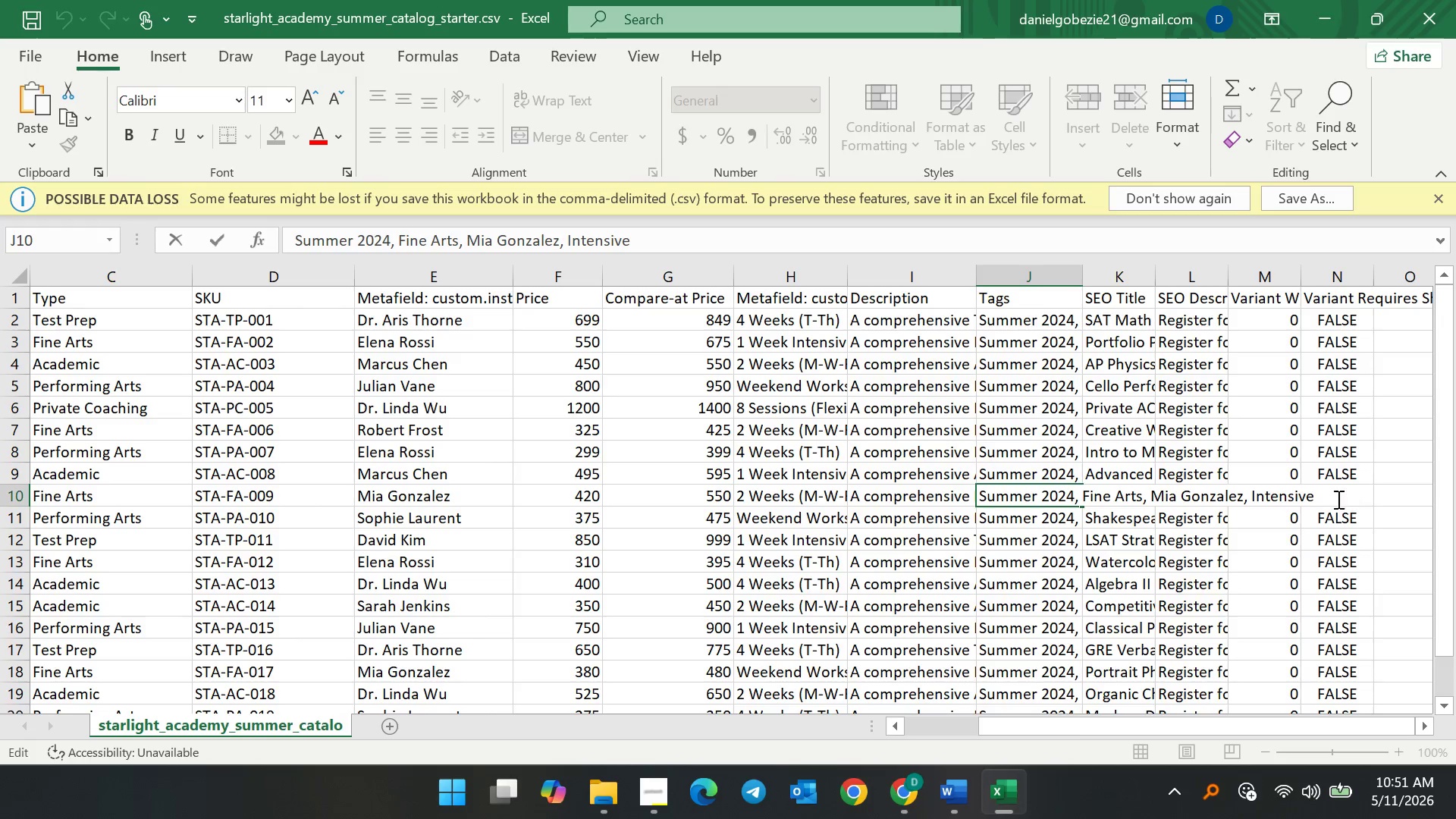 
left_click([1331, 498])
 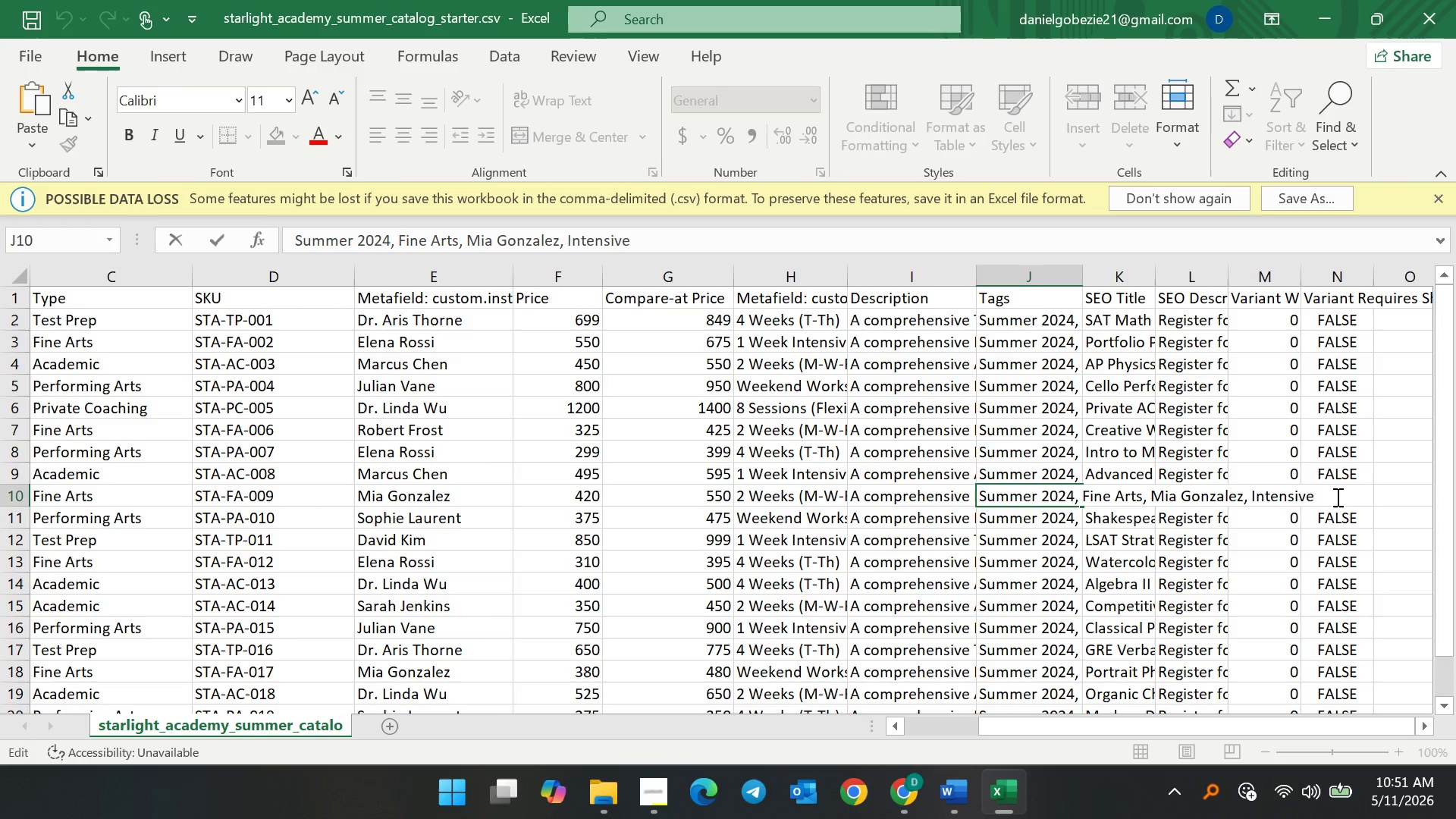 
key(Comma)
 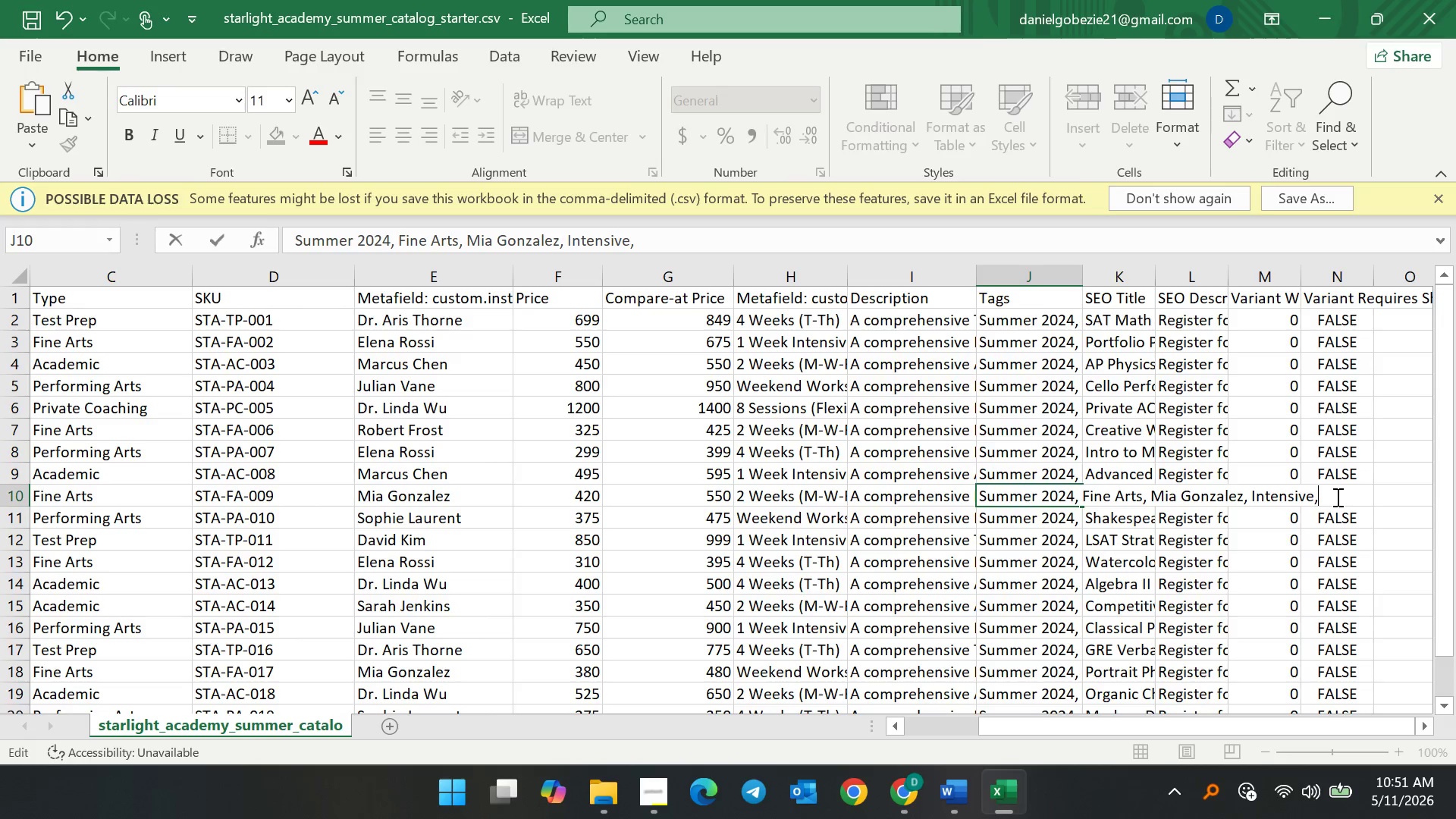 
key(Space)
 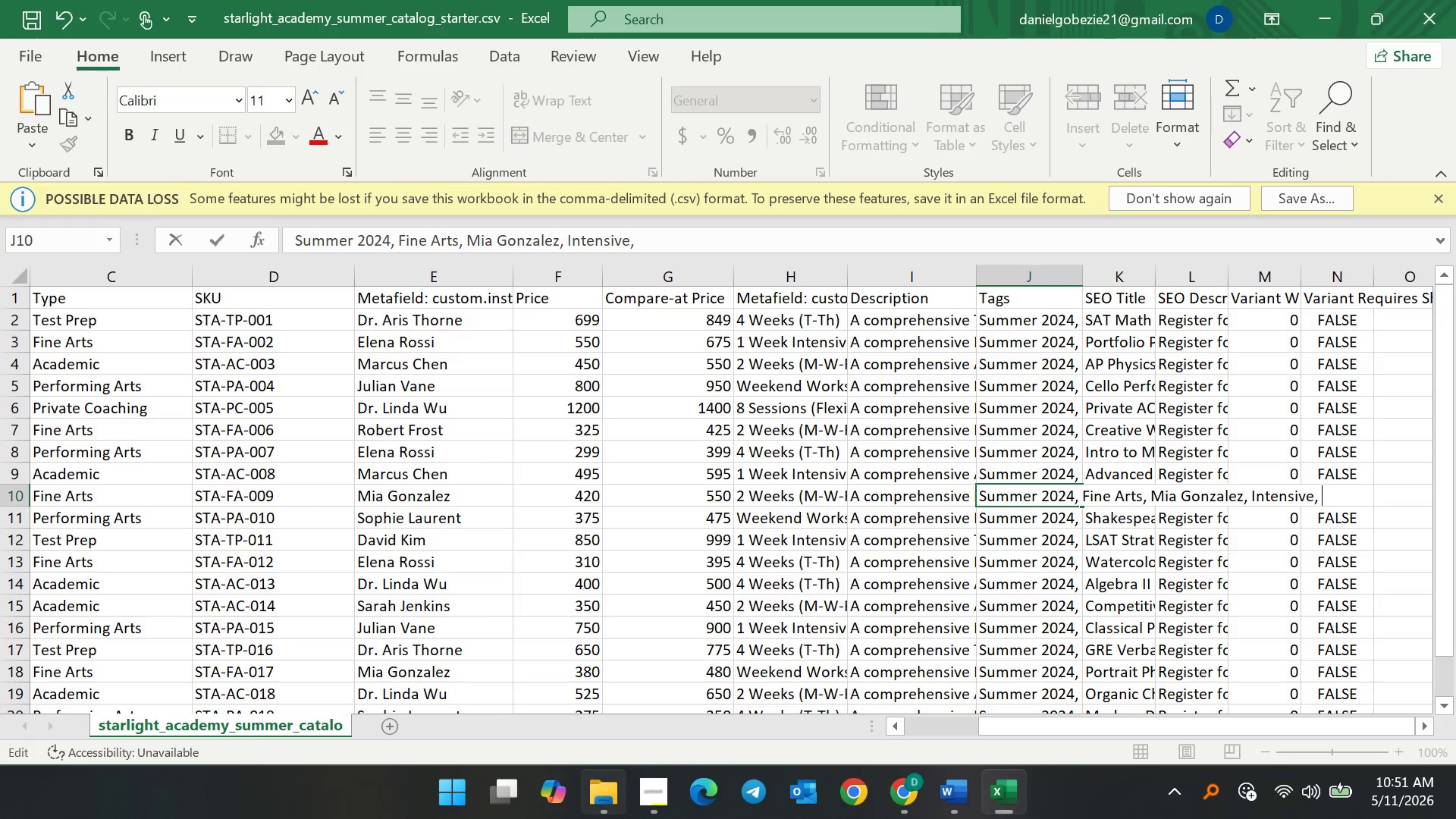 
left_click([650, 805])